 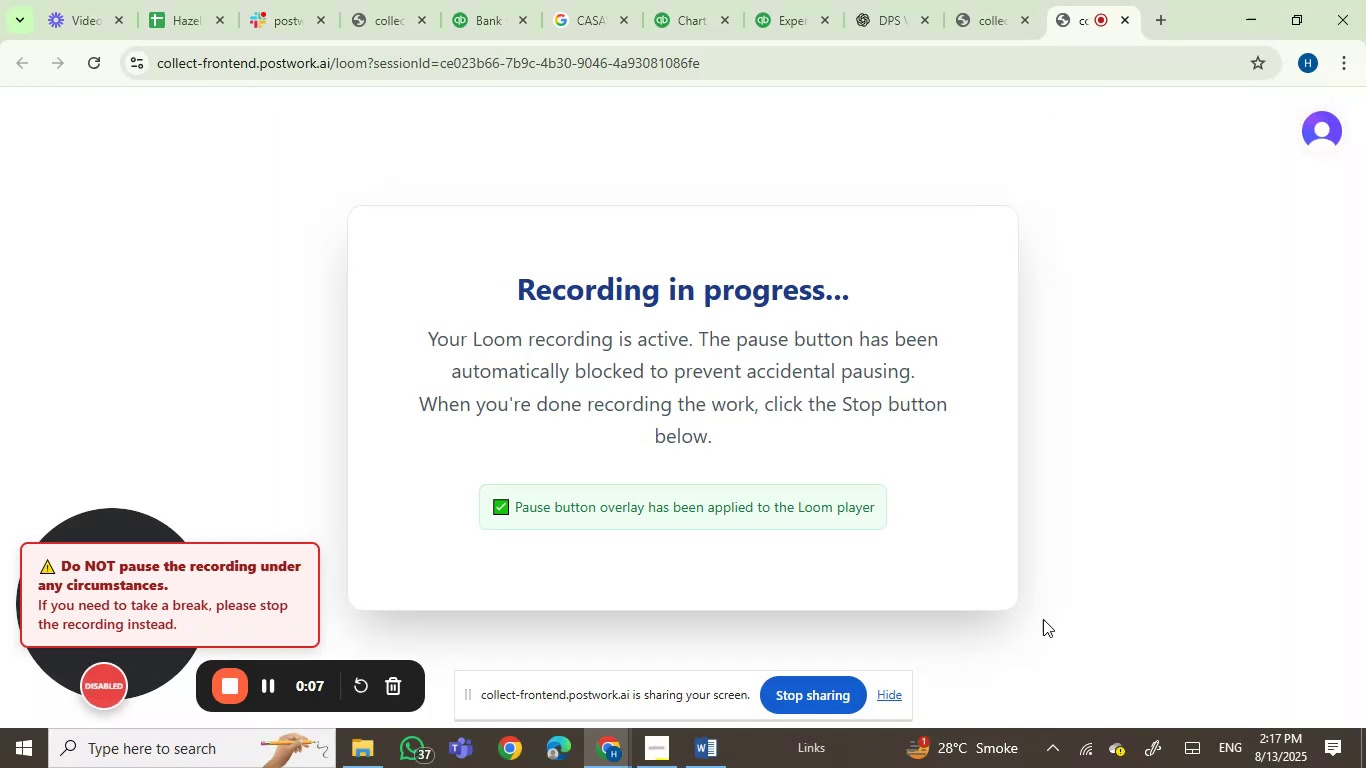 
left_click([898, 694])
 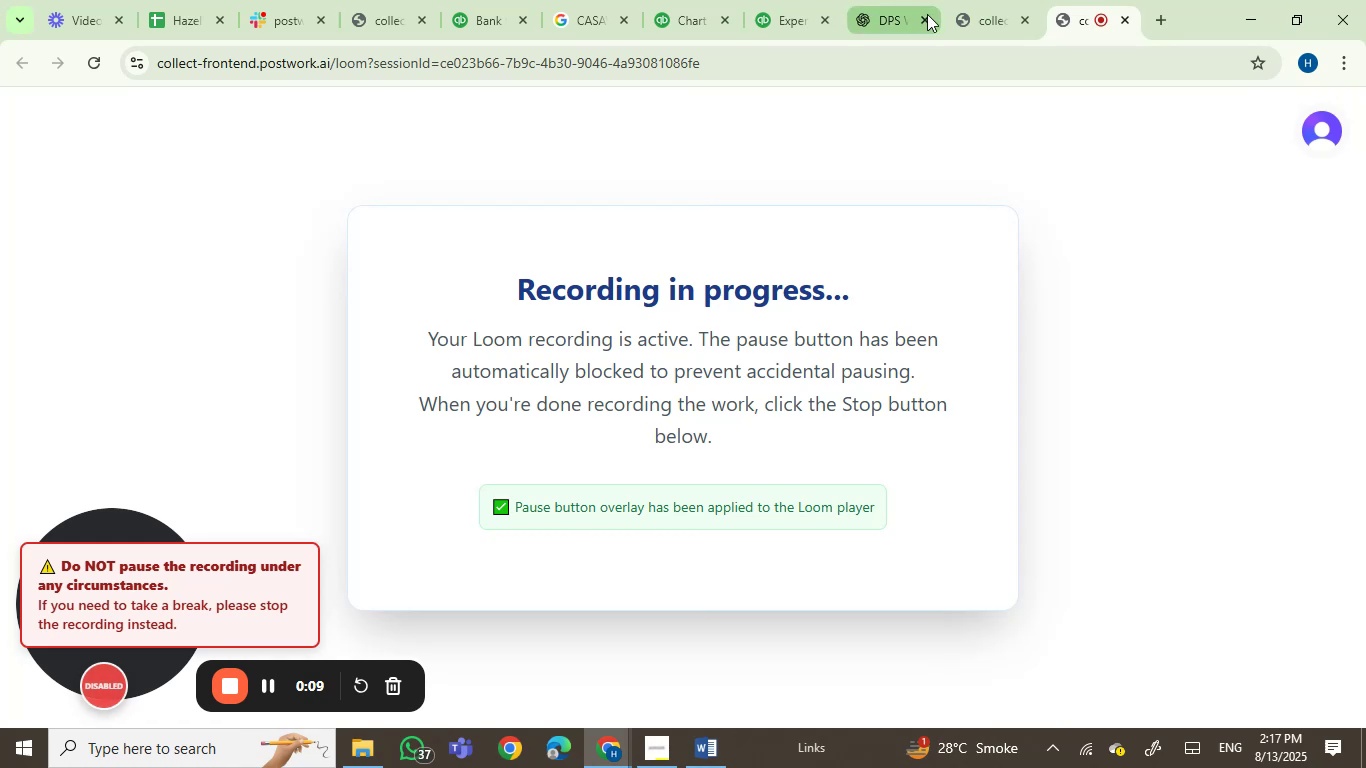 
left_click([969, 7])
 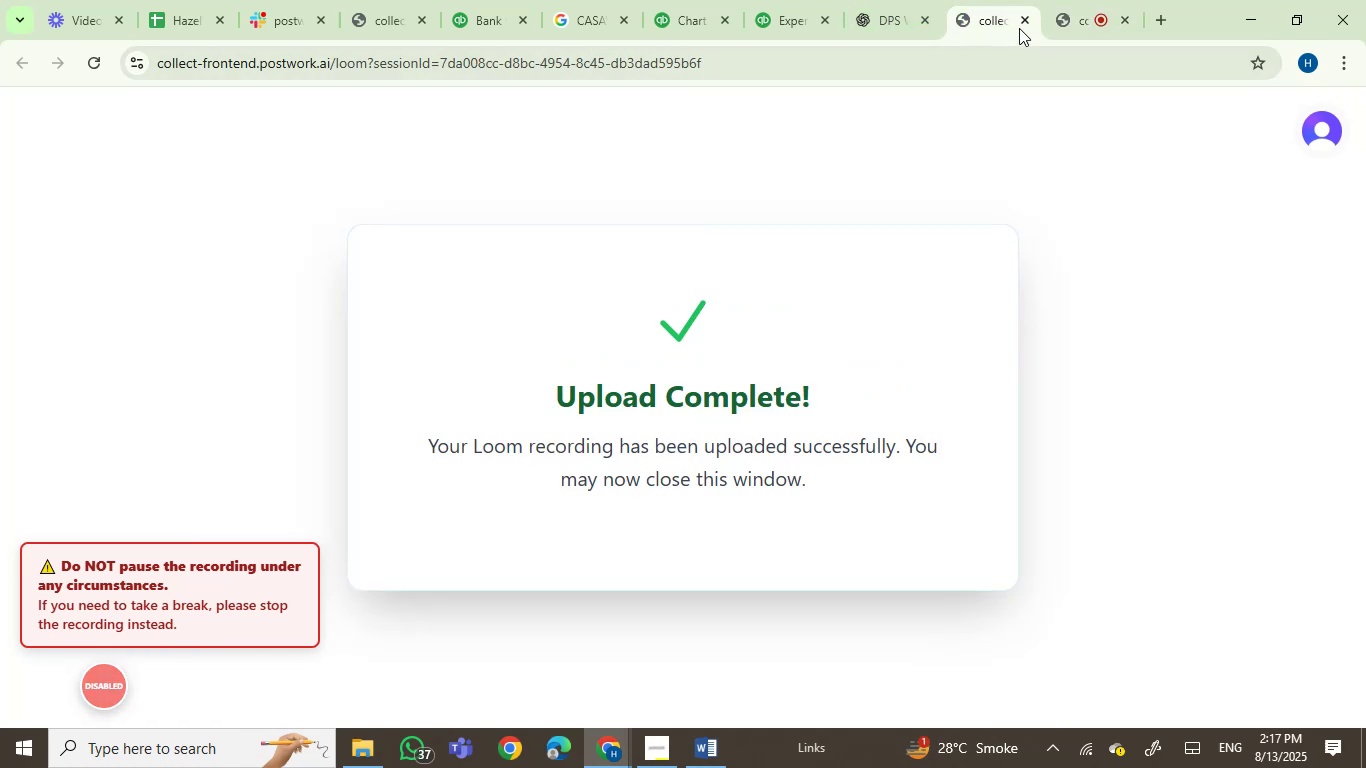 
left_click([1019, 19])
 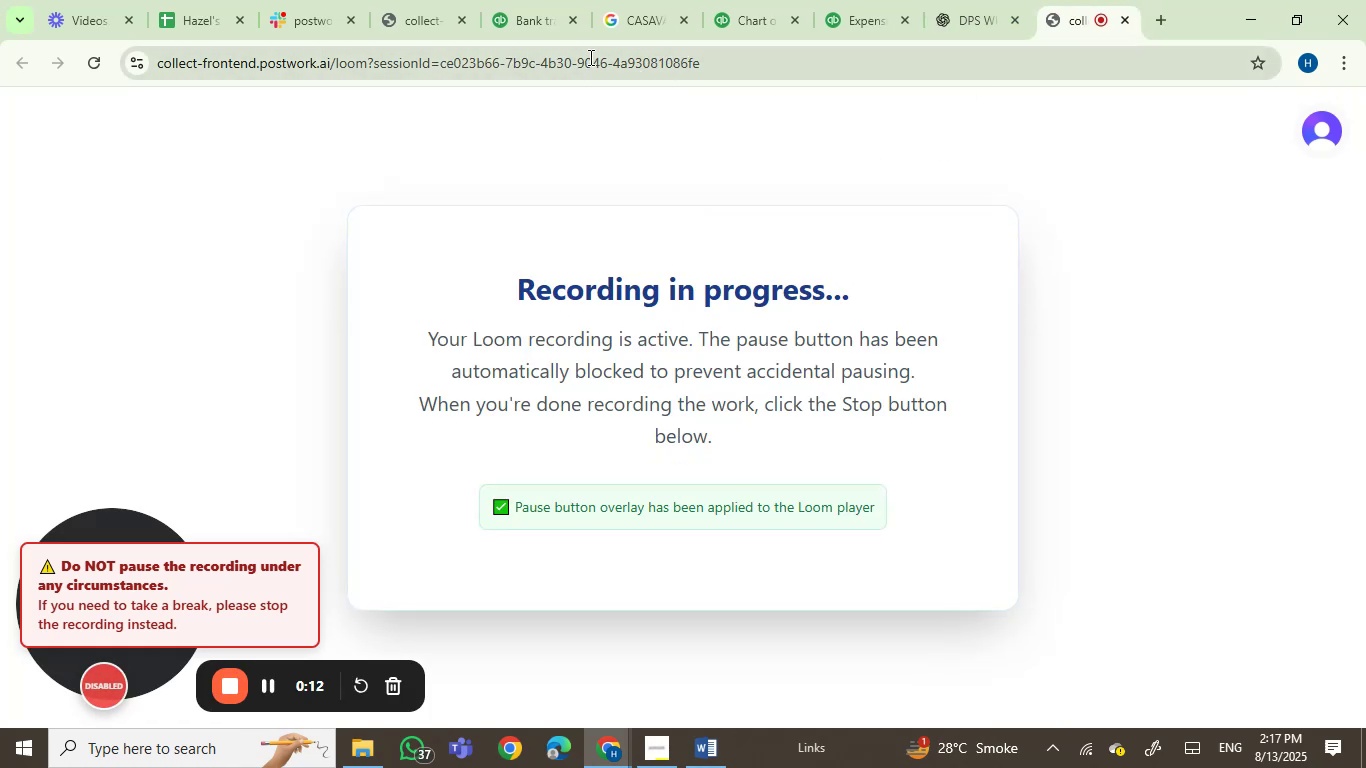 
left_click([517, 7])
 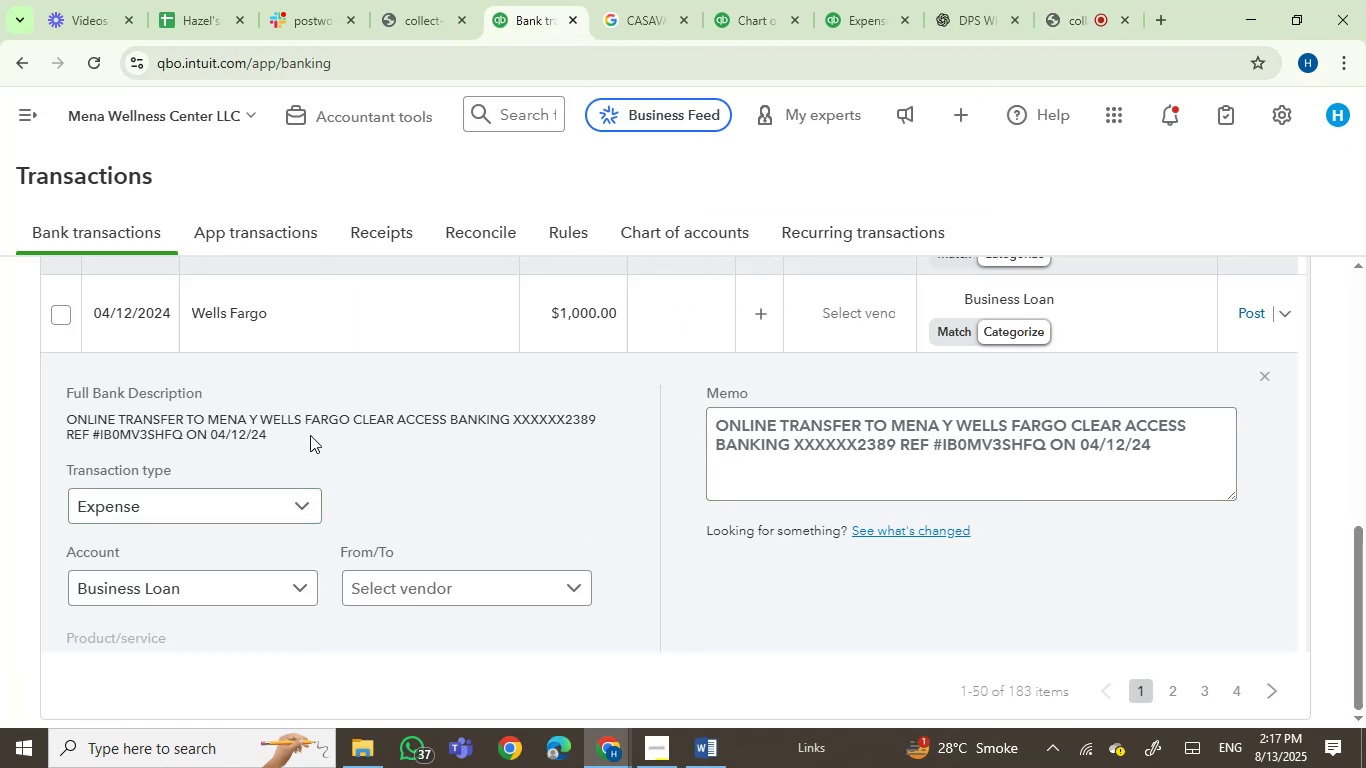 
wait(6.33)
 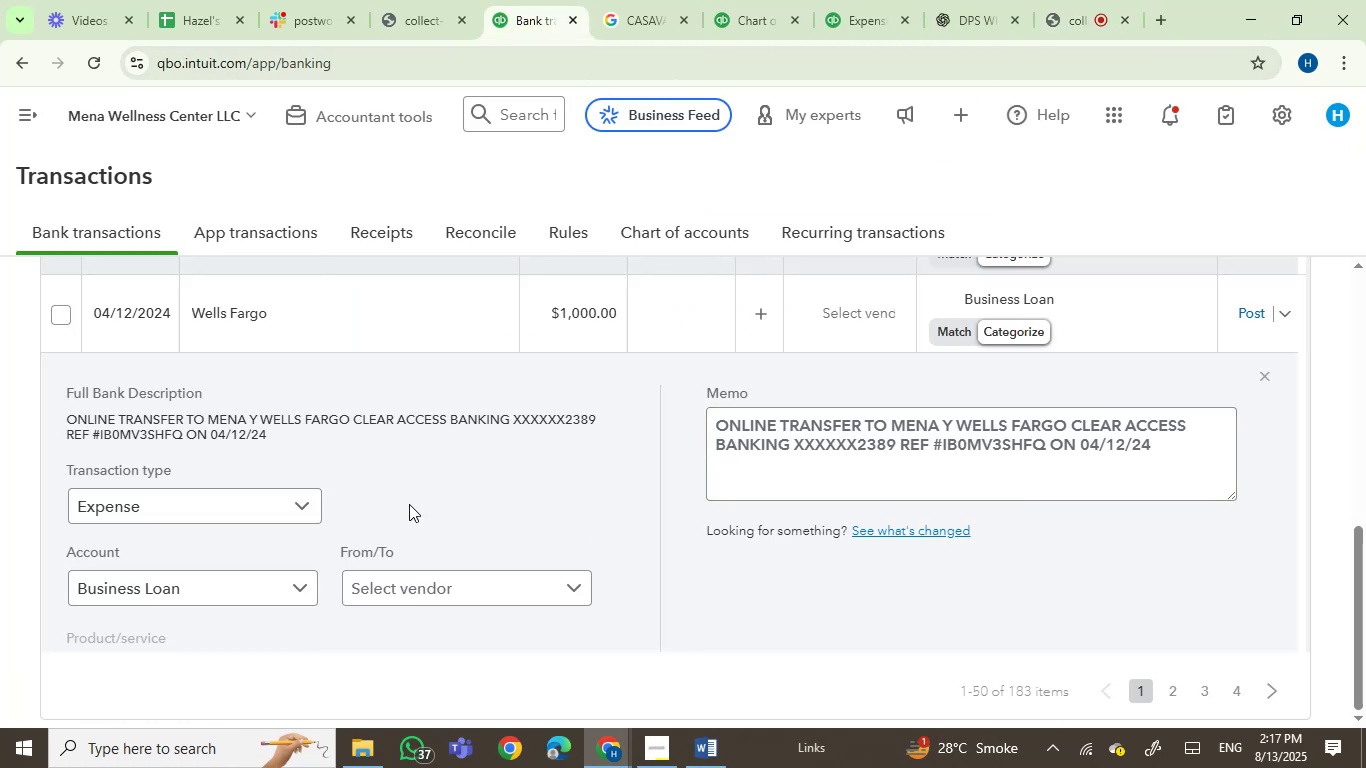 
left_click([287, 423])
 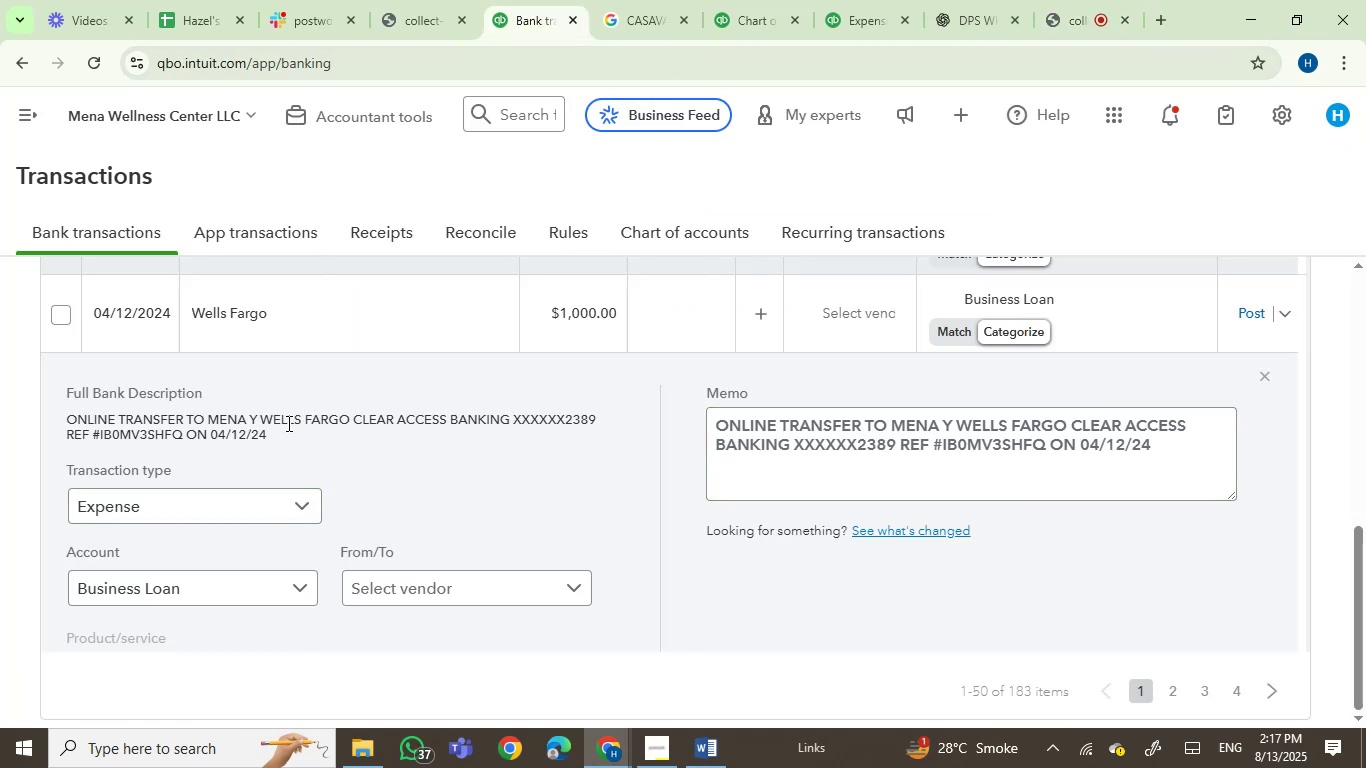 
left_click_drag(start_coordinate=[287, 423], to_coordinate=[478, 426])
 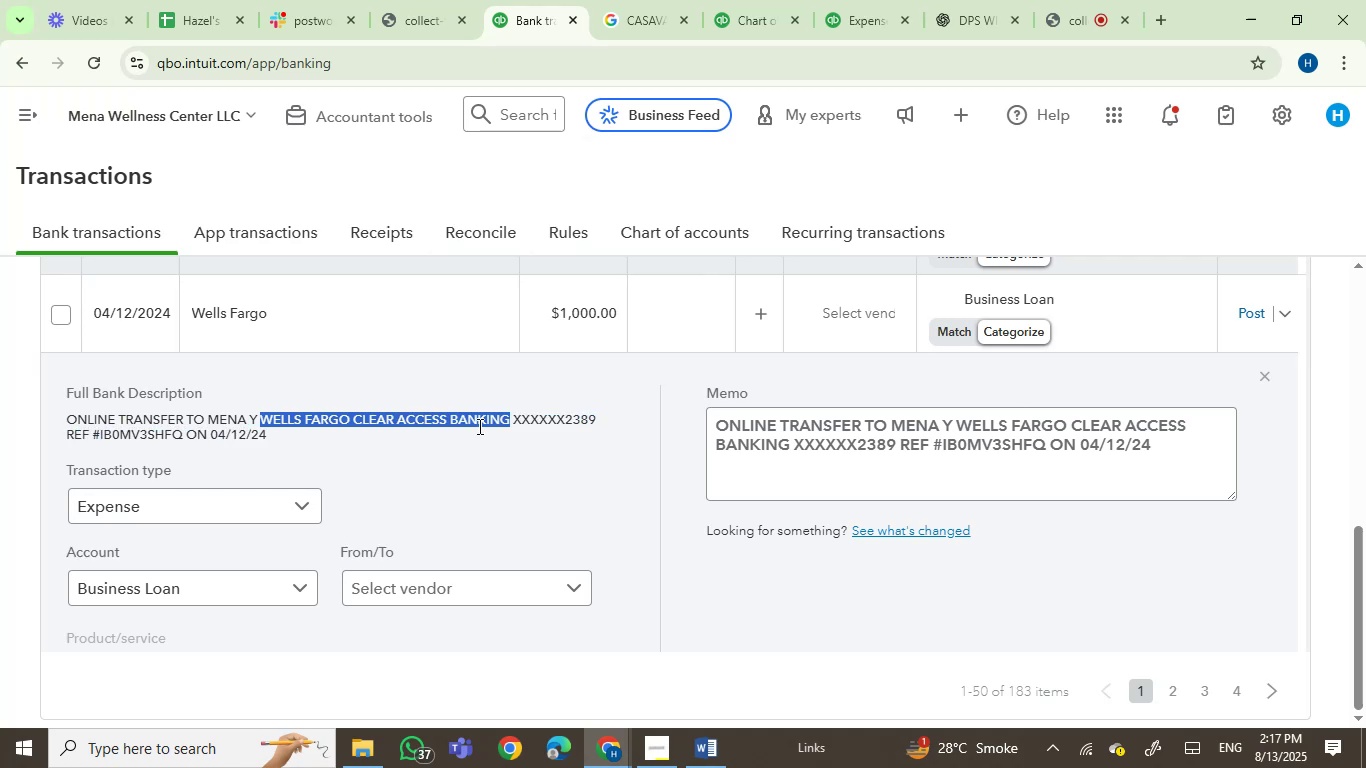 
key(C)
 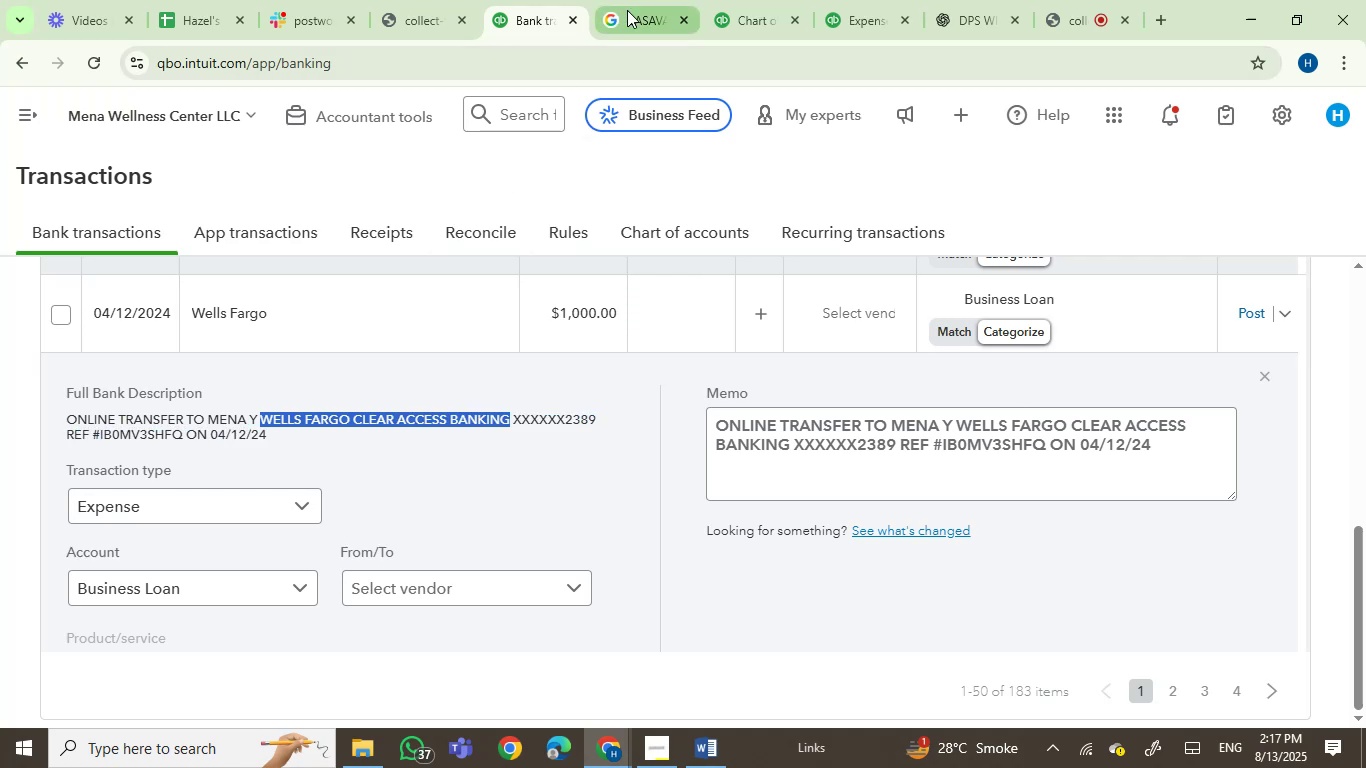 
double_click([592, 45])
 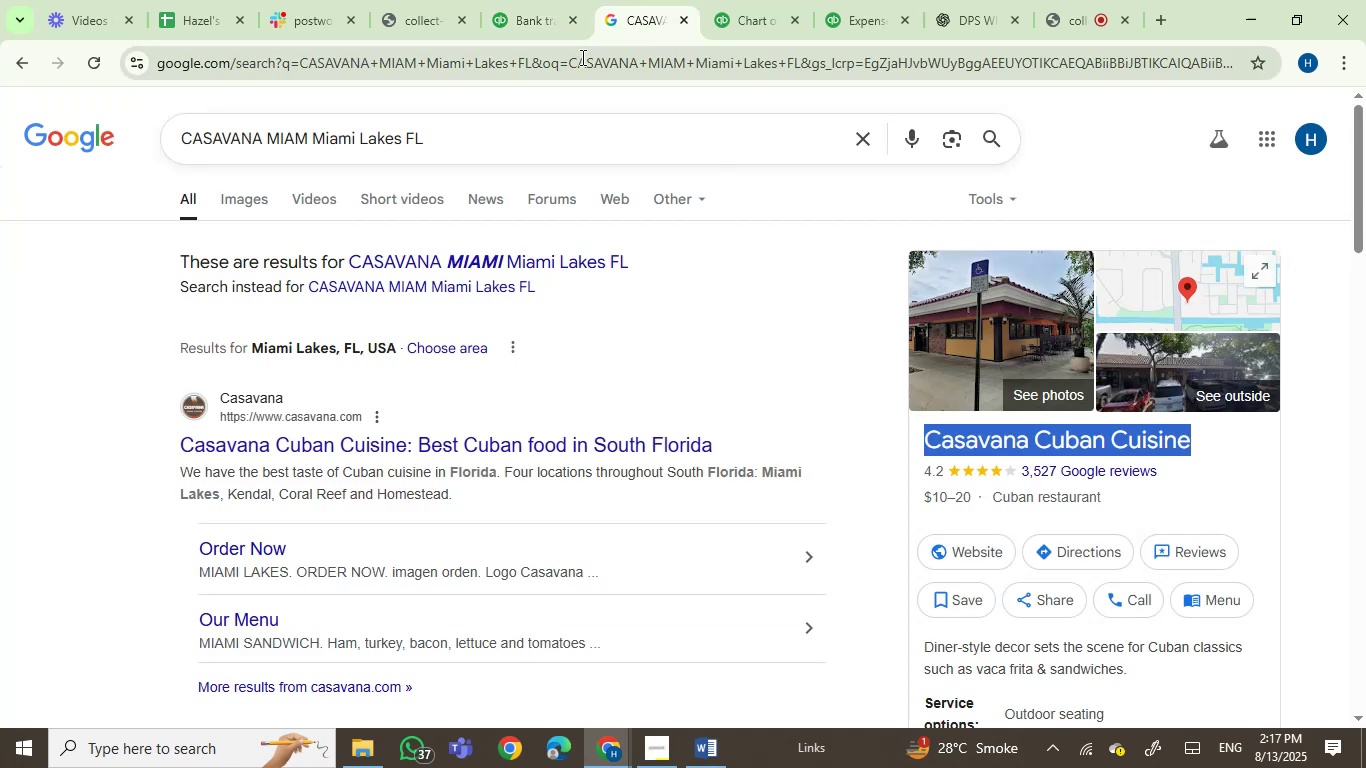 
left_click([581, 58])
 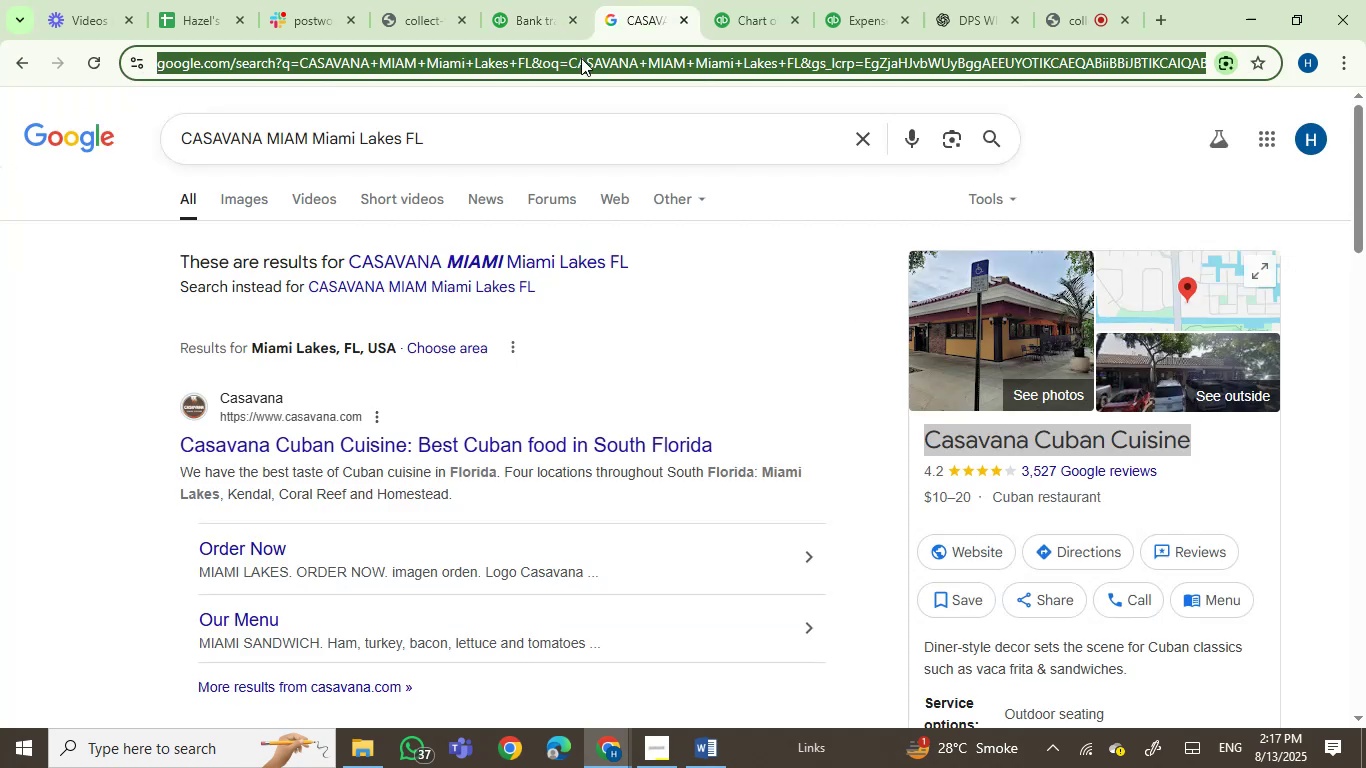 
key(Control+V)
 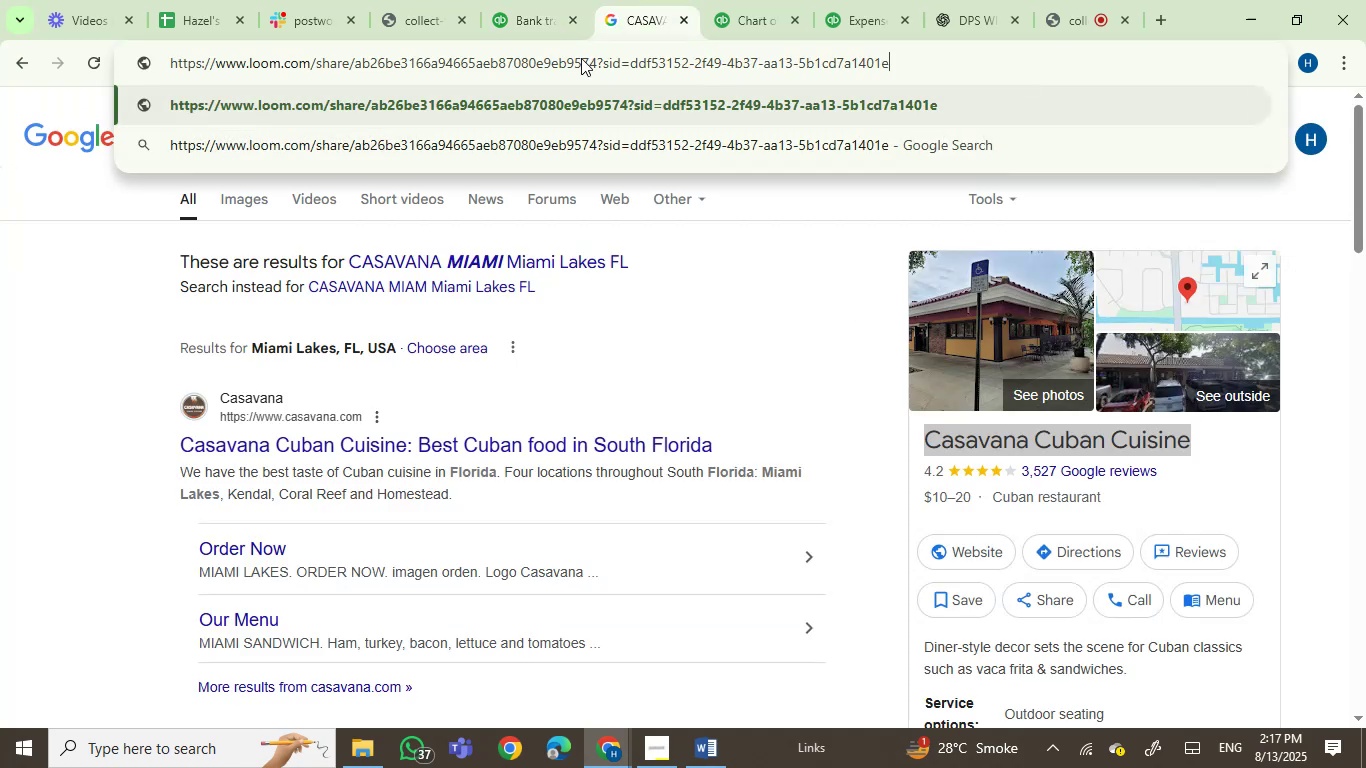 
key(Enter)
 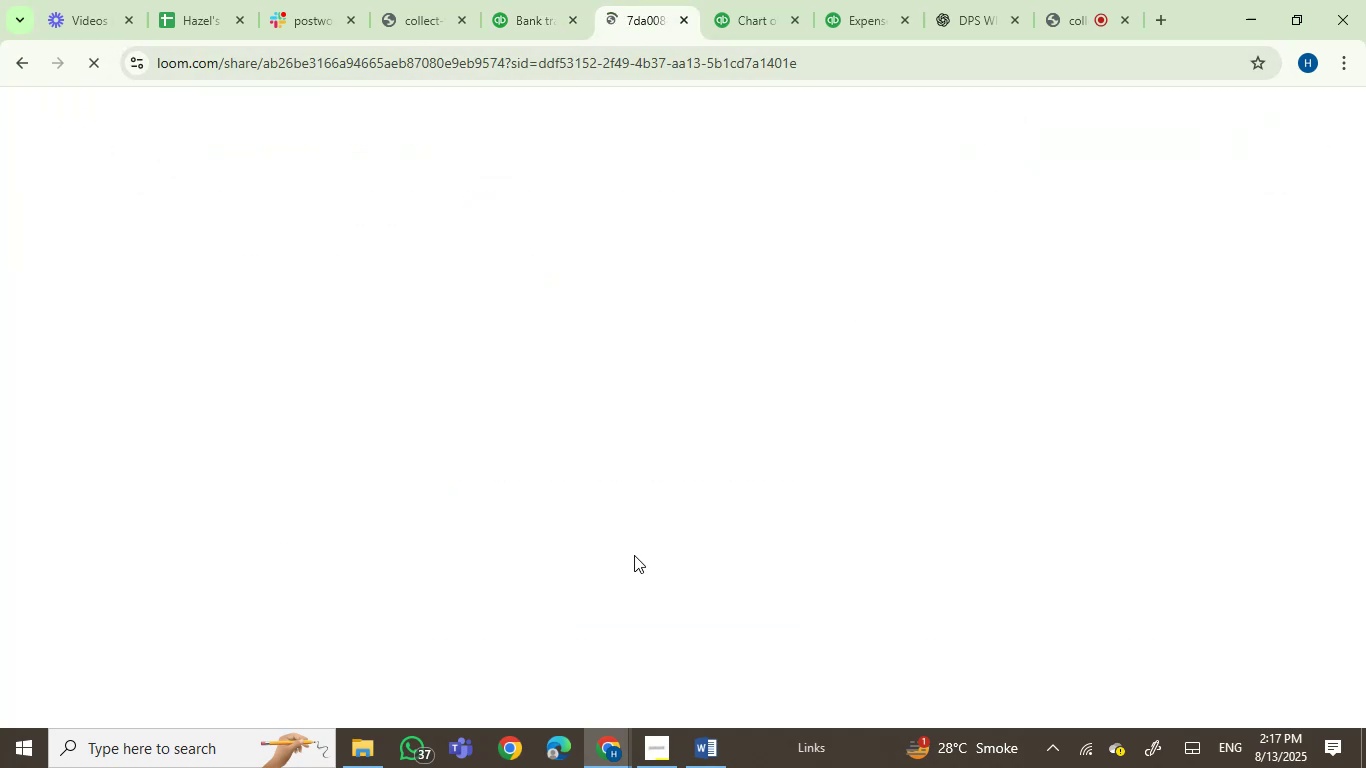 
wait(9.37)
 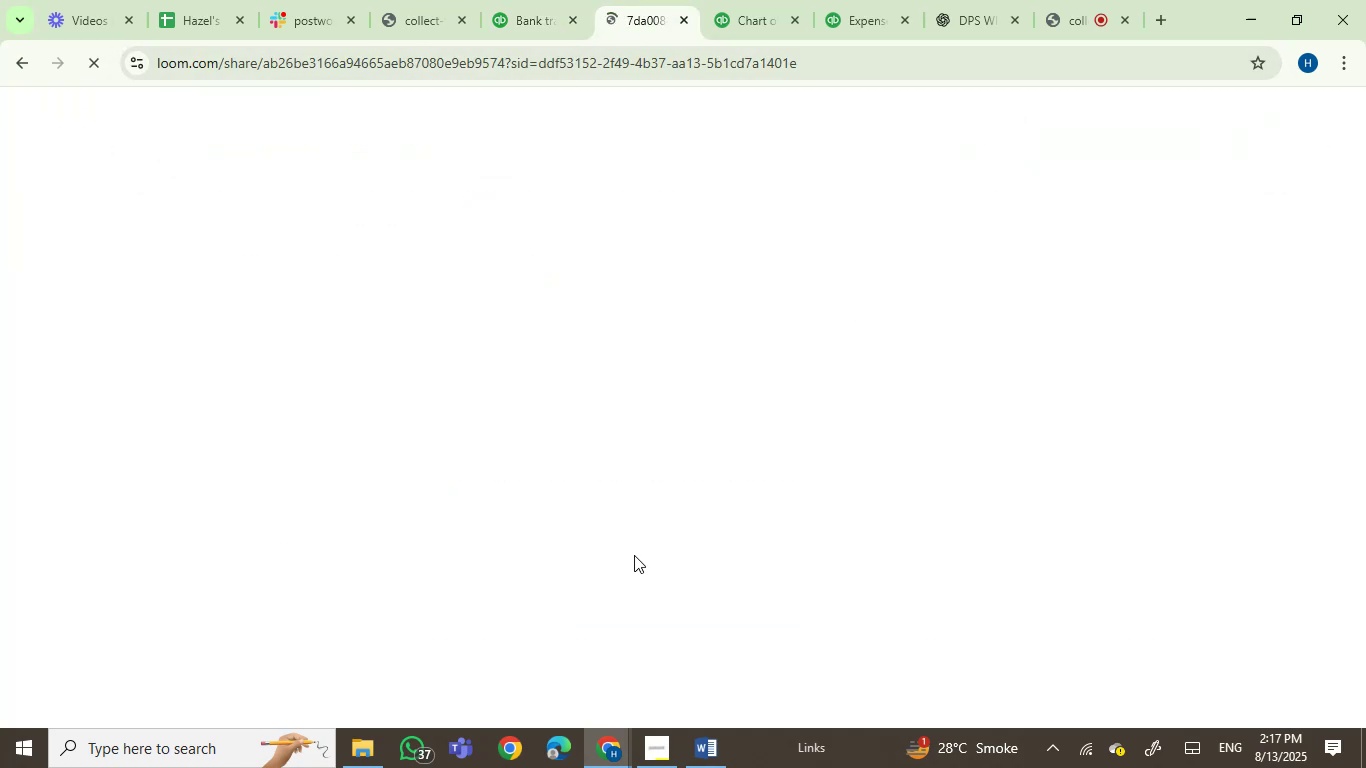 
left_click([508, 0])
 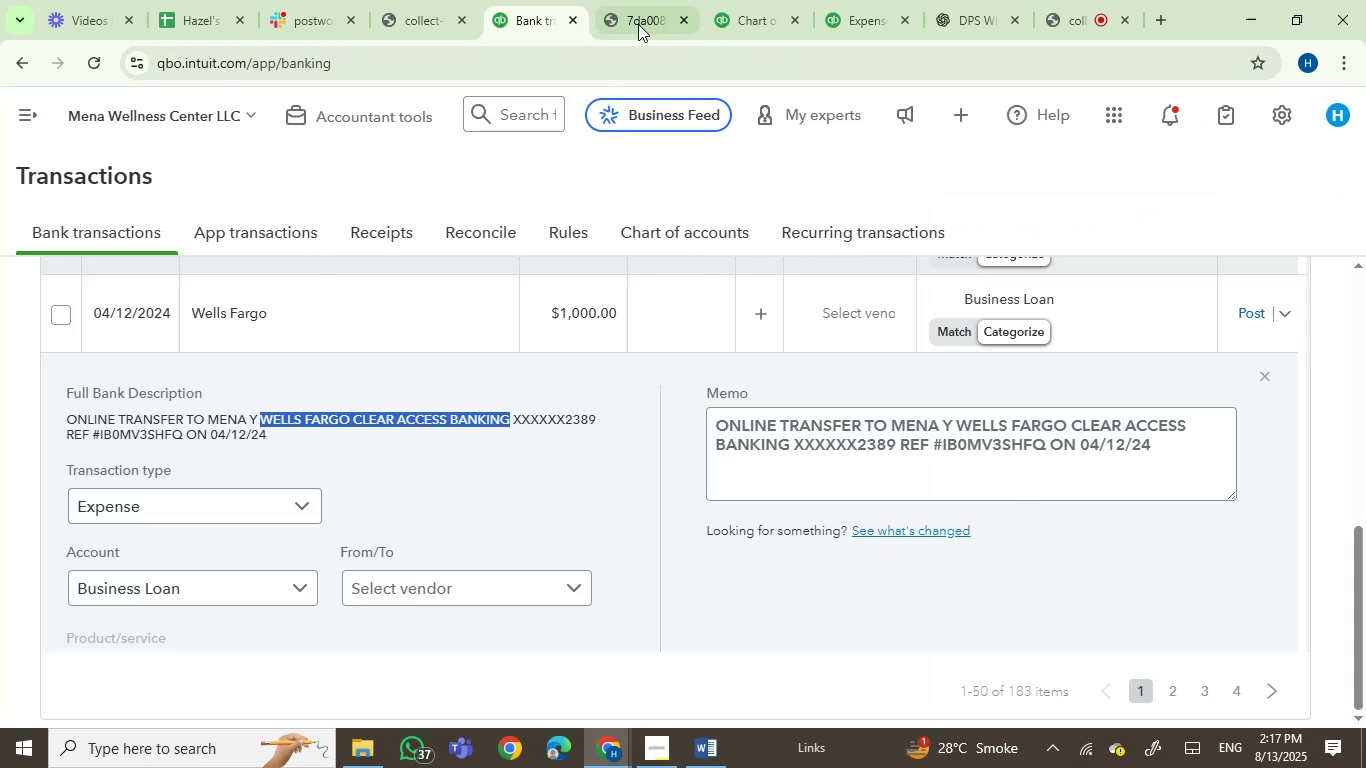 
left_click([636, 16])
 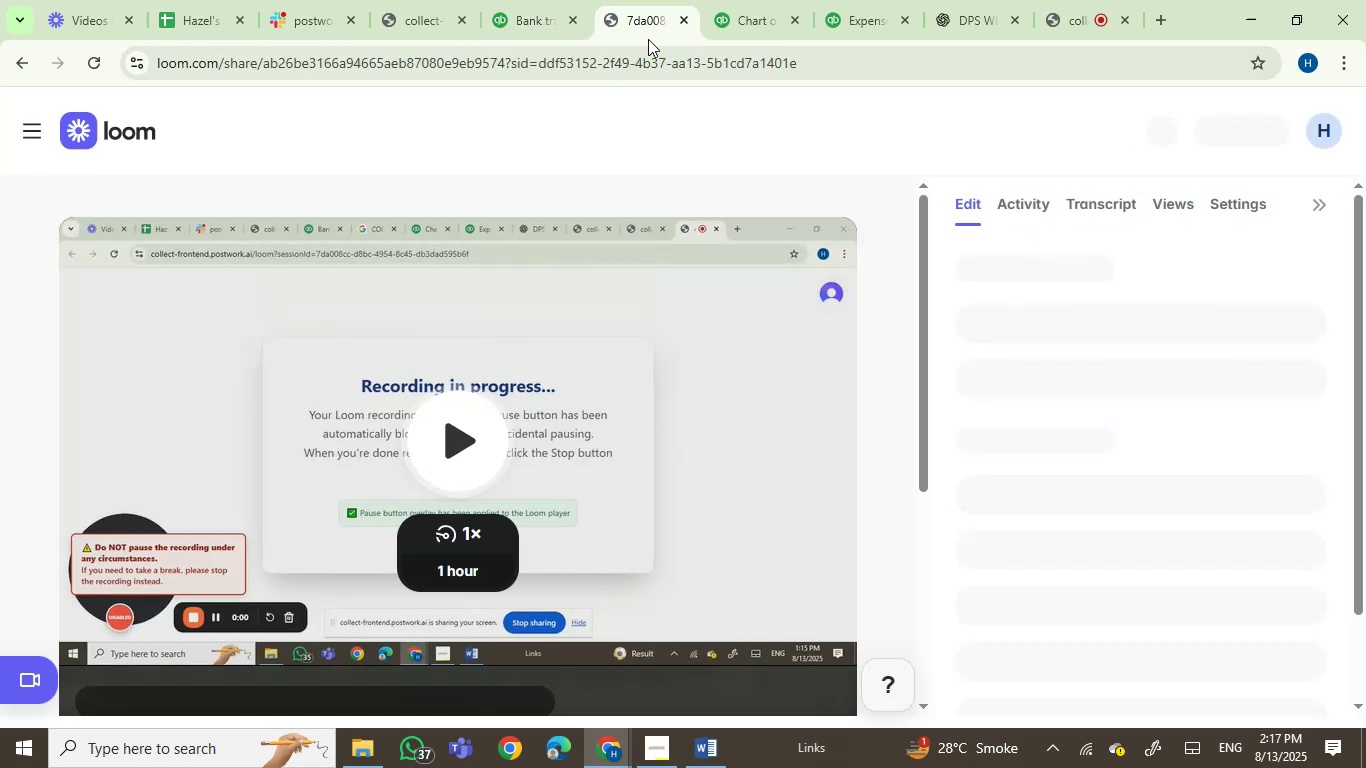 
mouse_move([665, 37])
 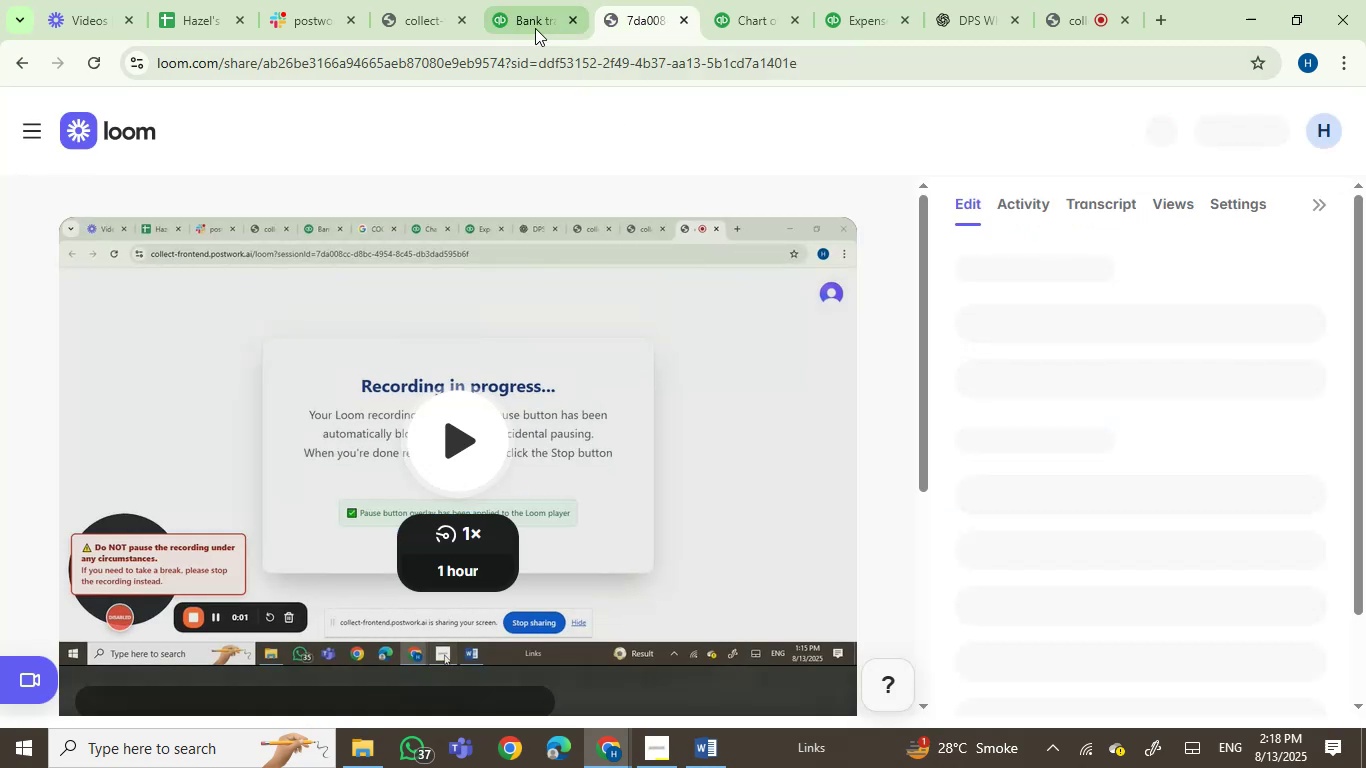 
left_click([683, 20])
 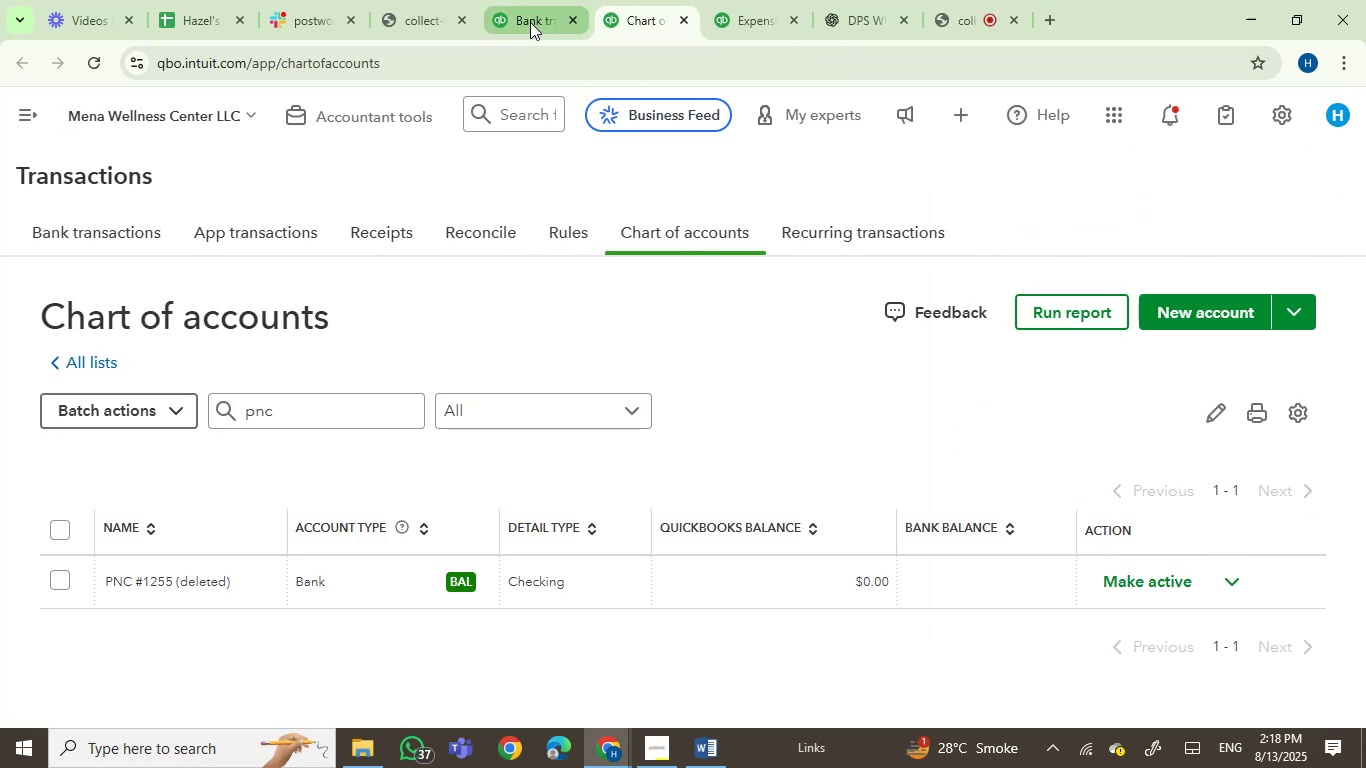 
left_click([530, 22])
 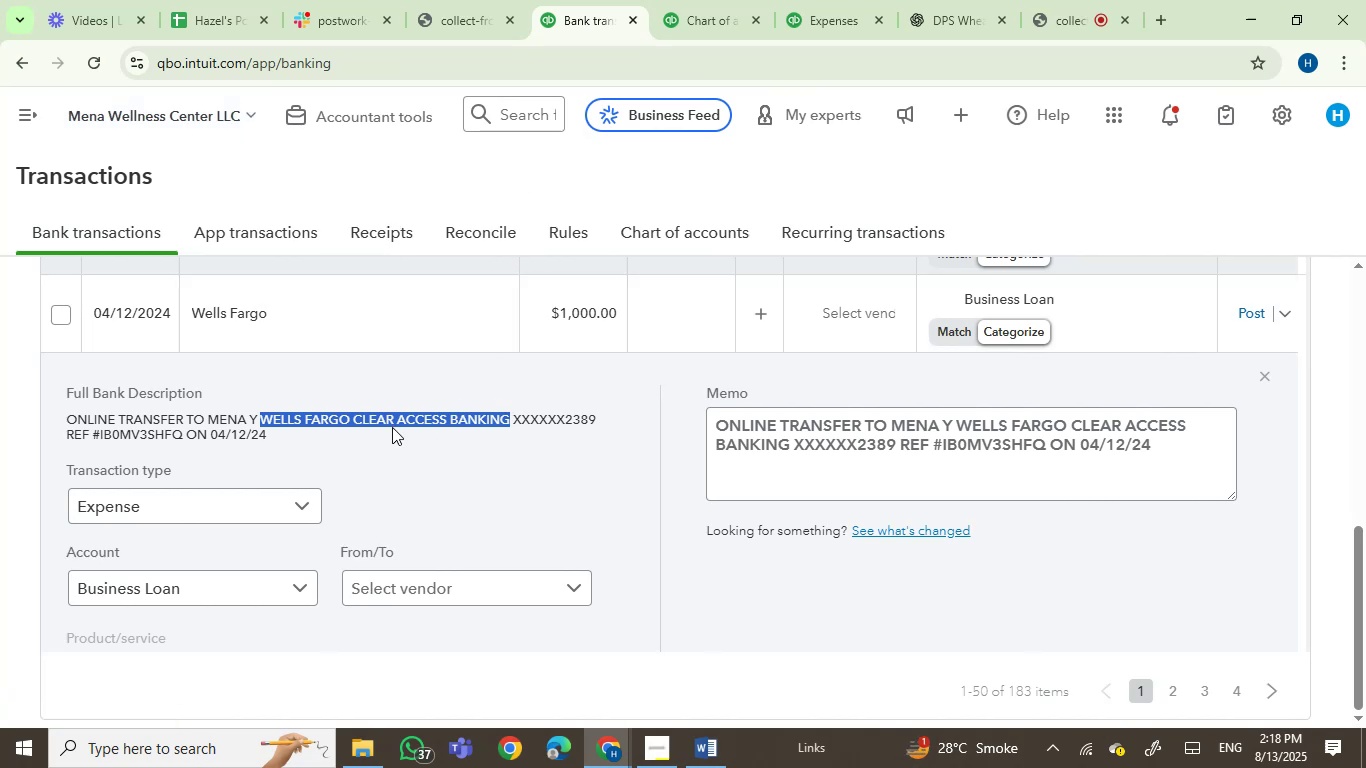 
wait(5.42)
 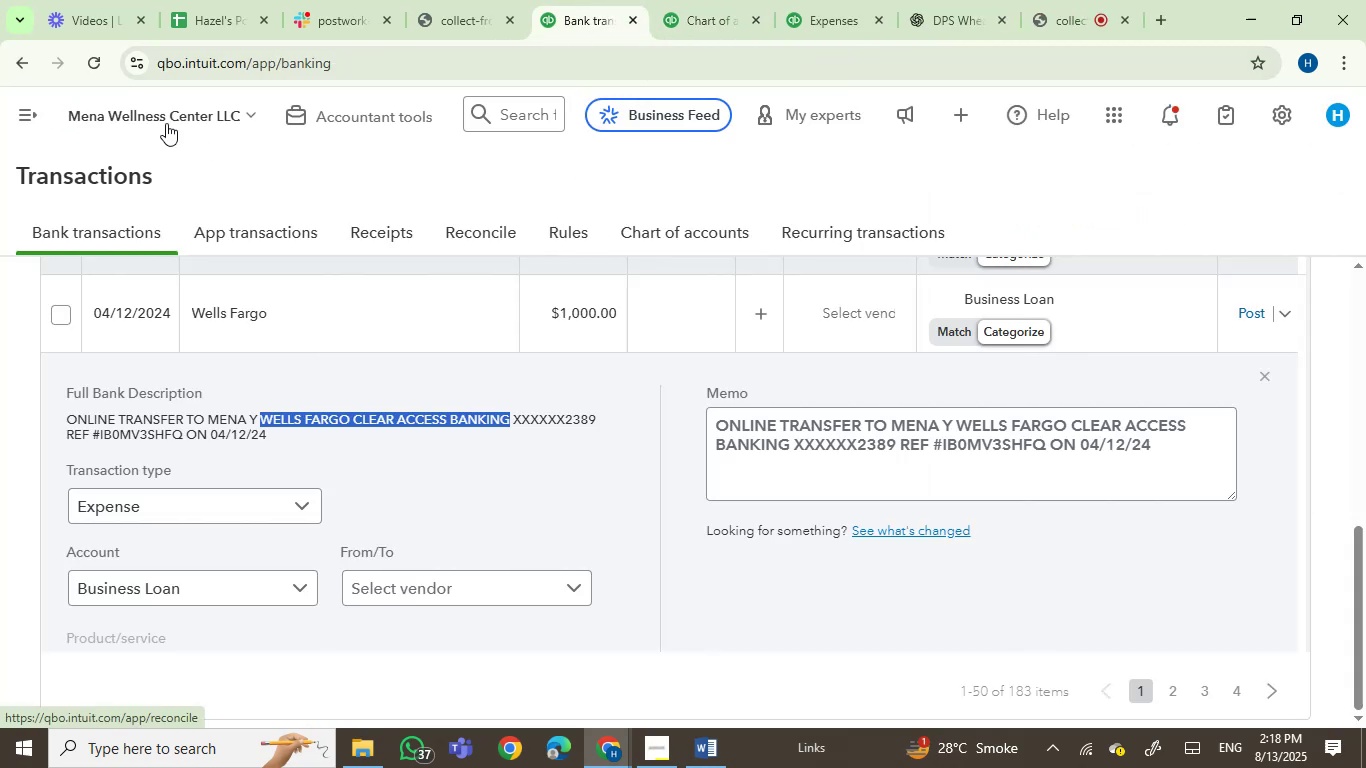 
key(Control+C)
 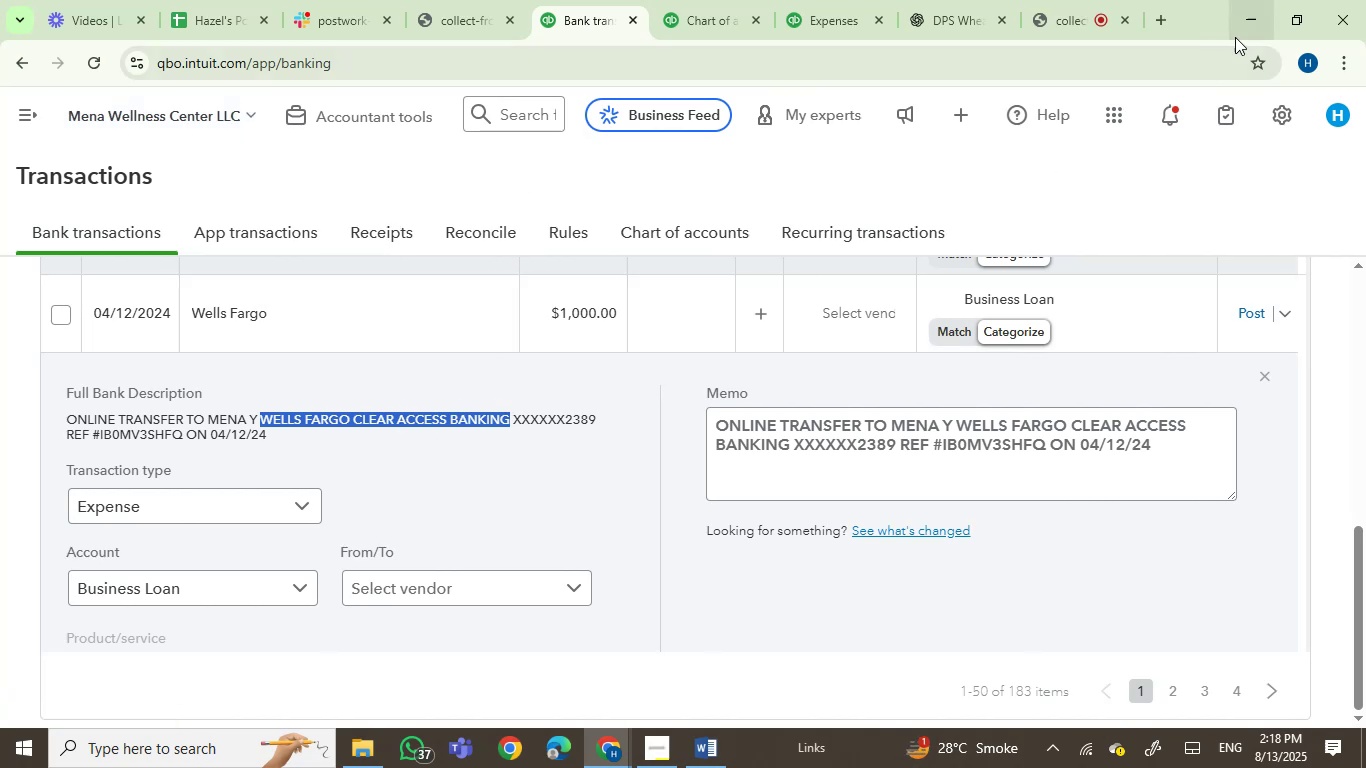 
left_click([1158, 24])
 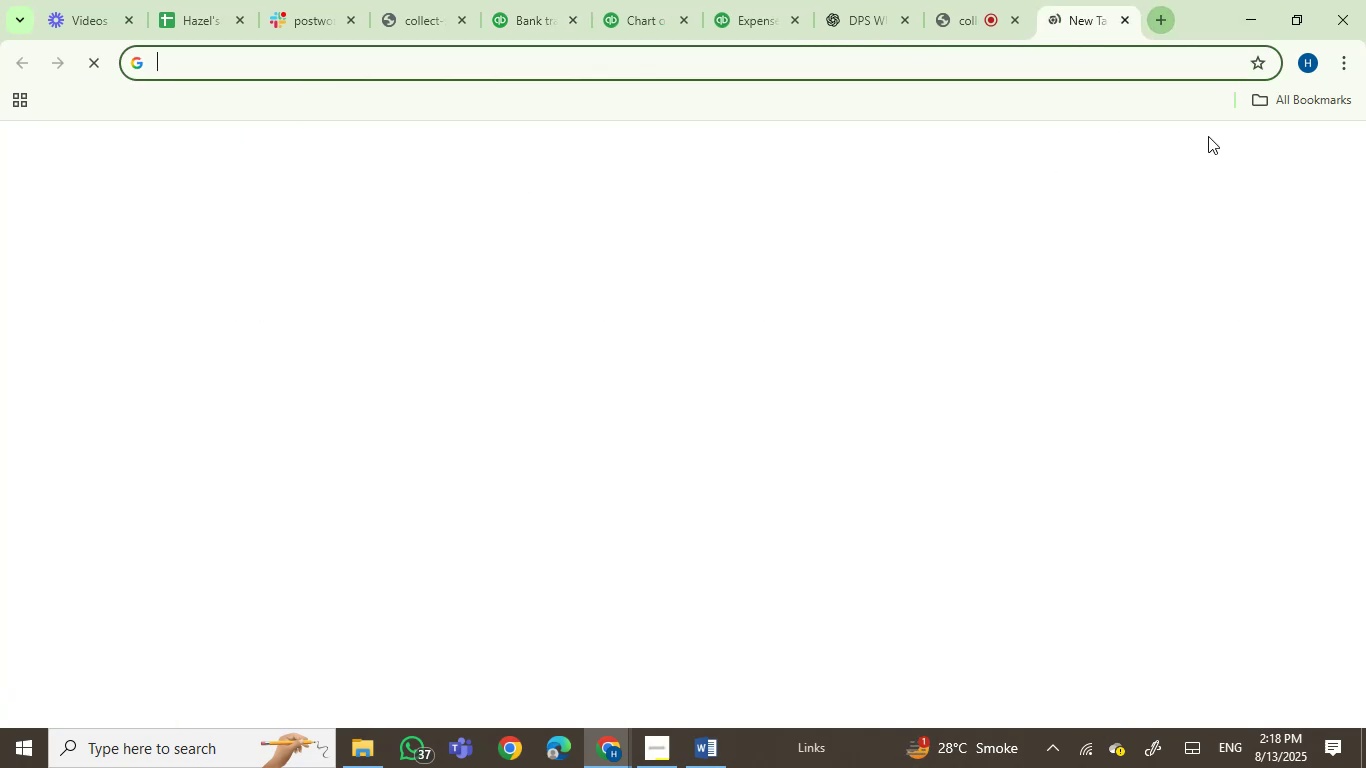 
key(Control+V)
 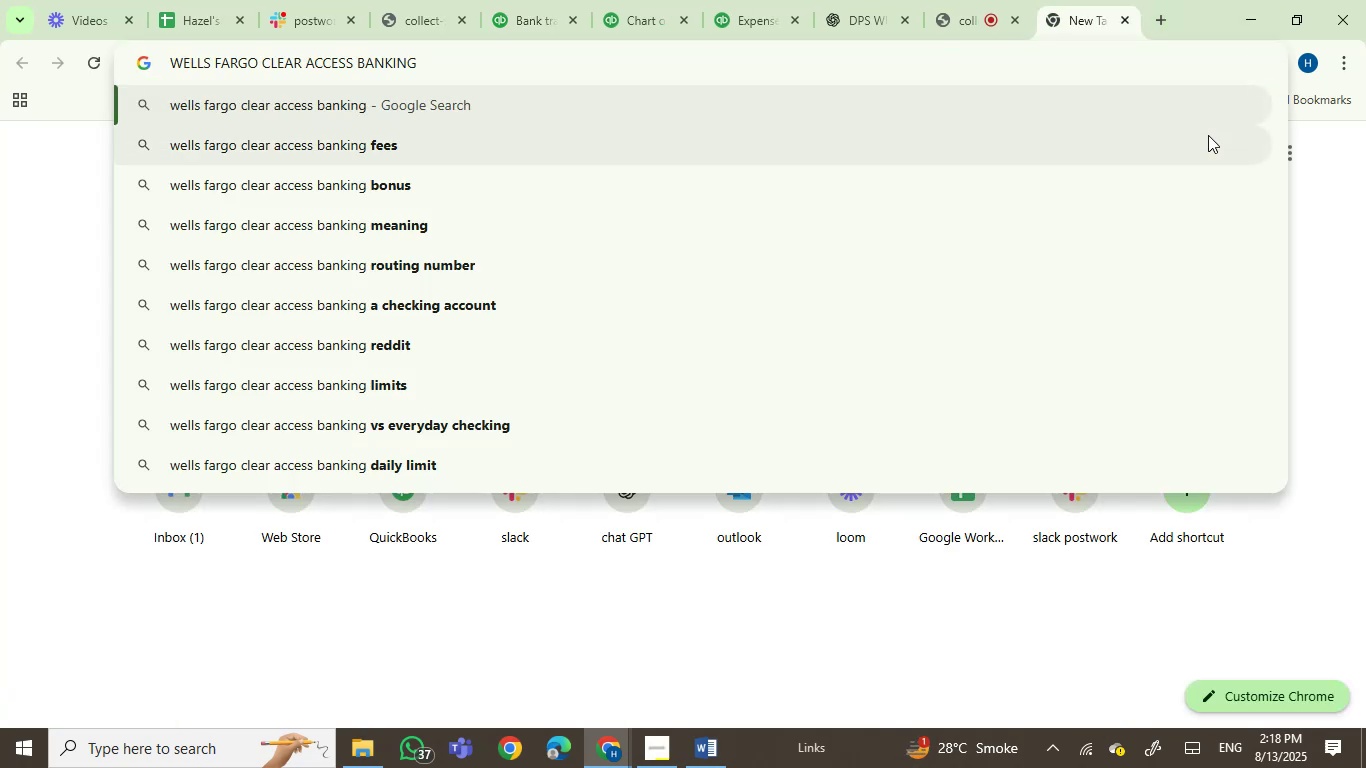 
key(Enter)
 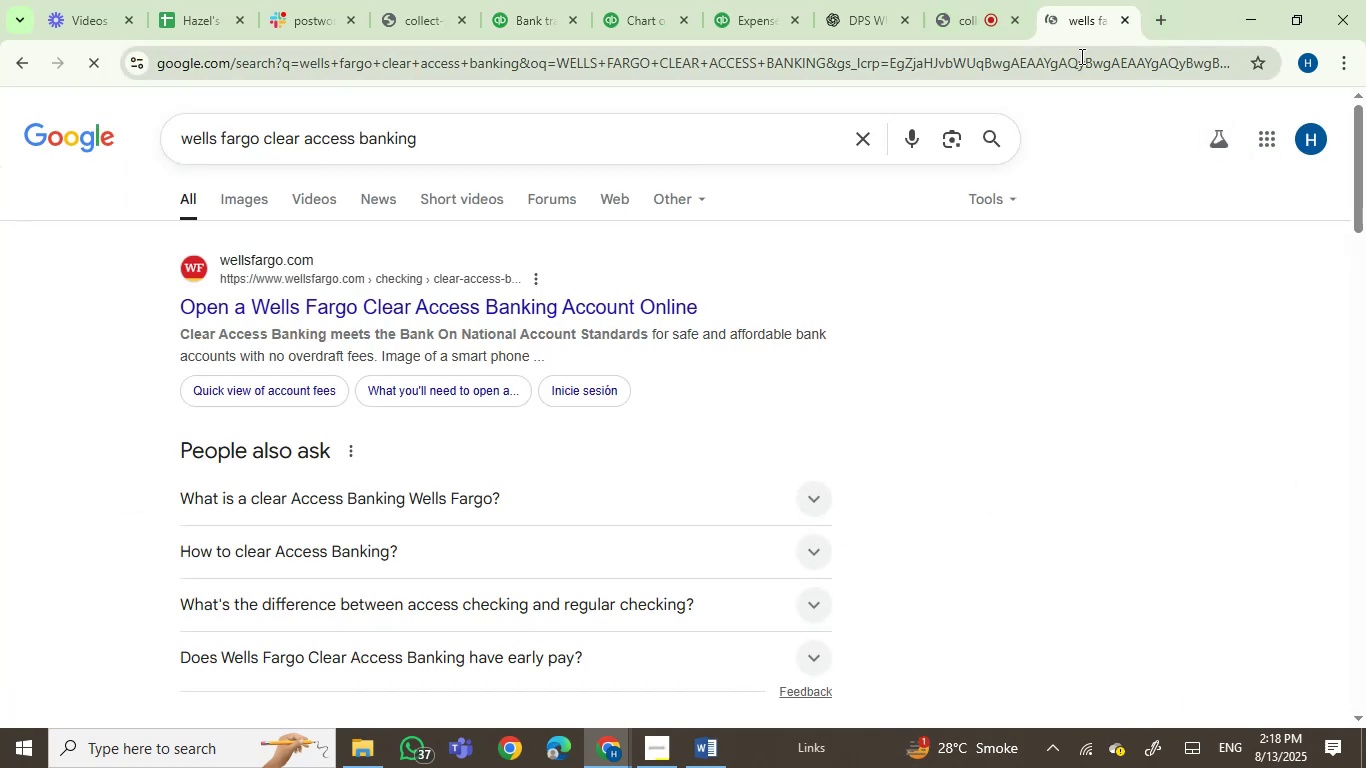 
left_click_drag(start_coordinate=[1081, 23], to_coordinate=[640, 16])
 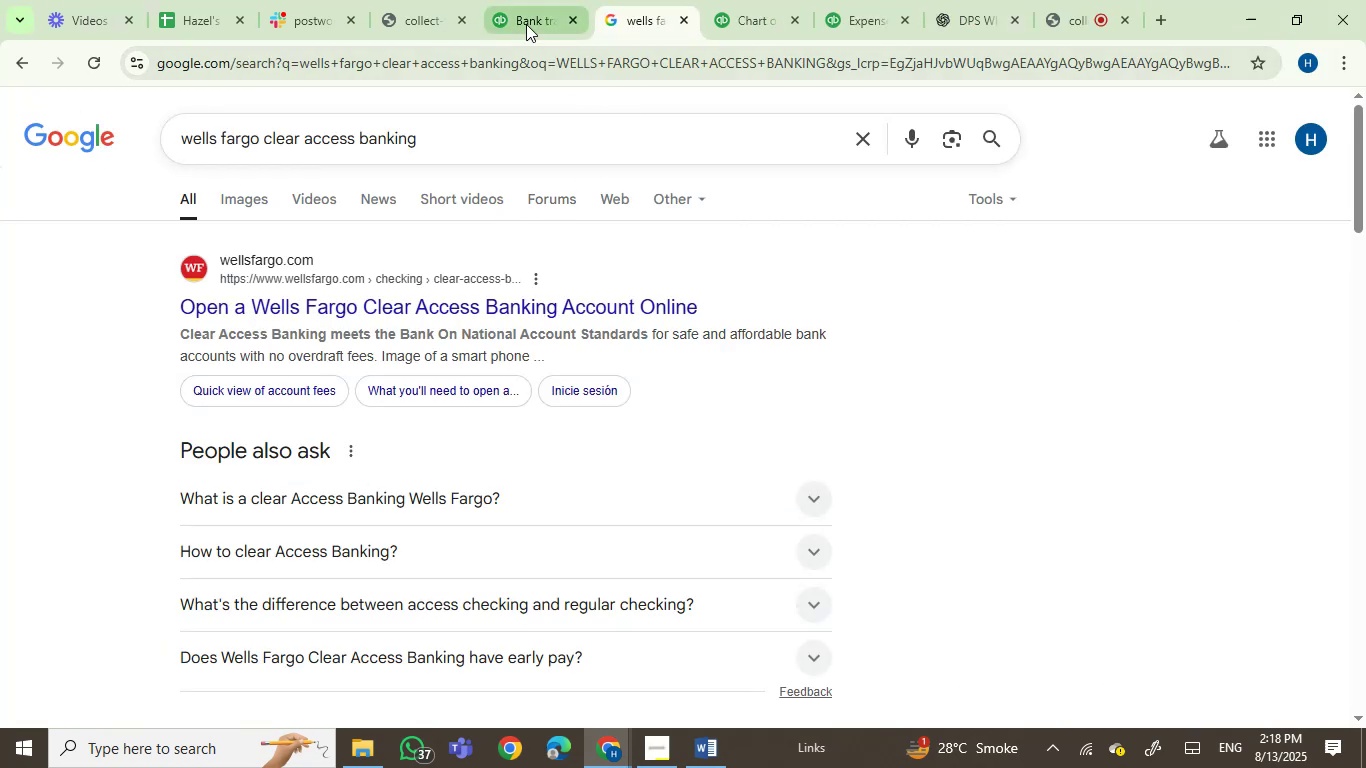 
wait(11.37)
 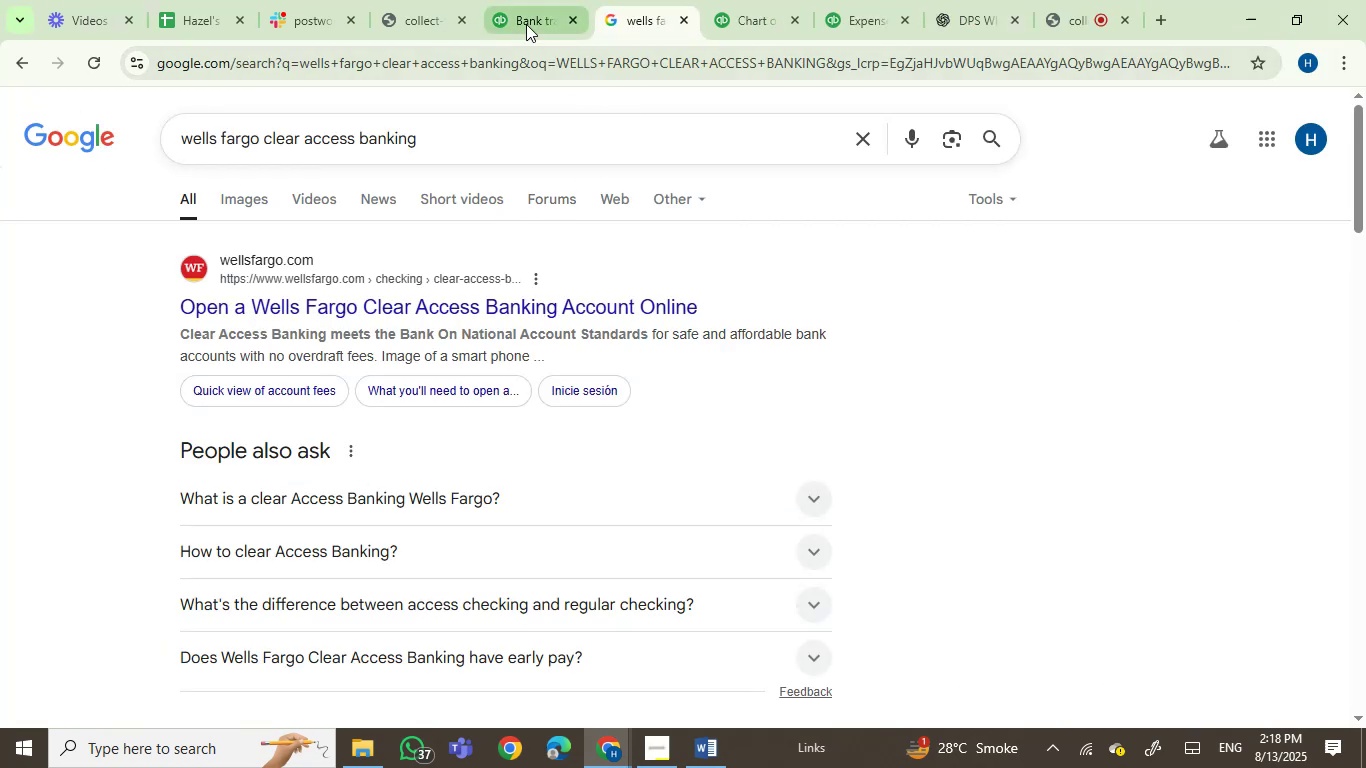 
left_click([524, 0])
 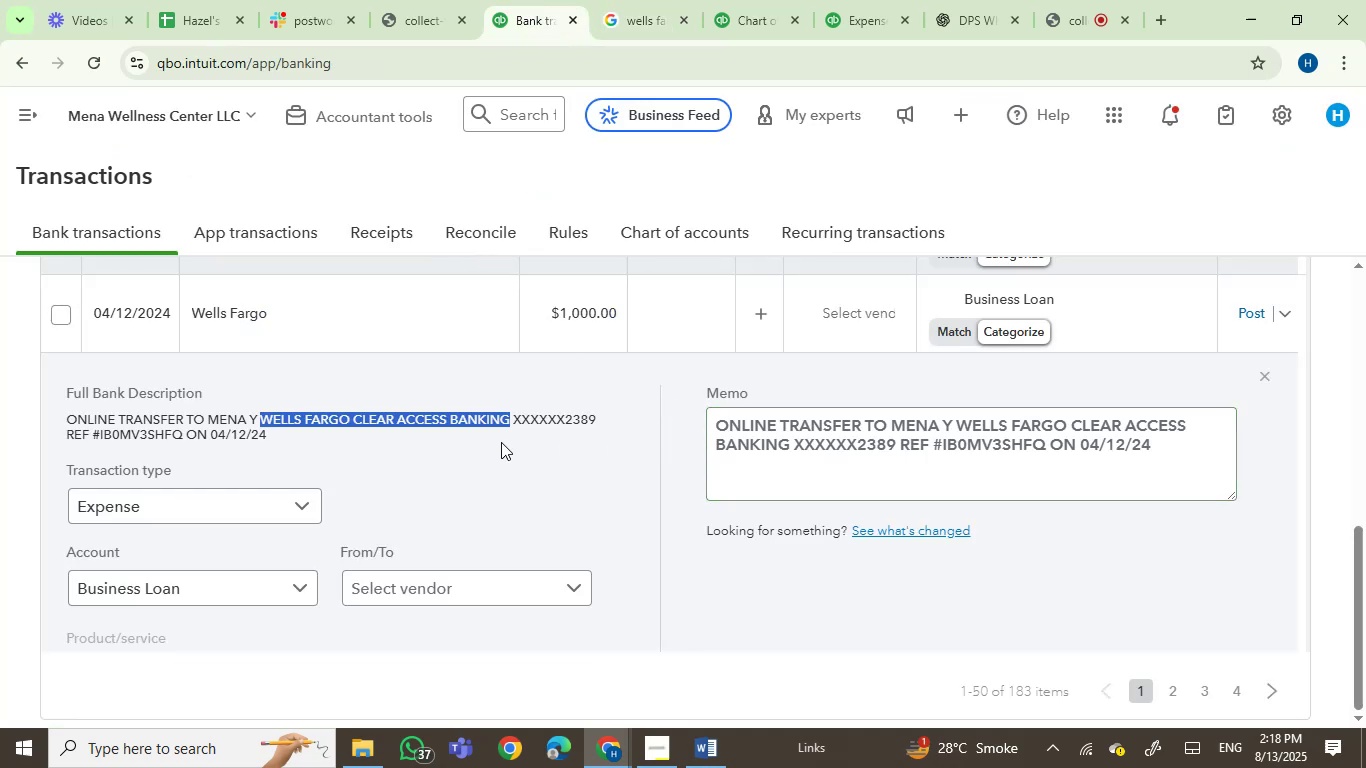 
left_click([500, 442])
 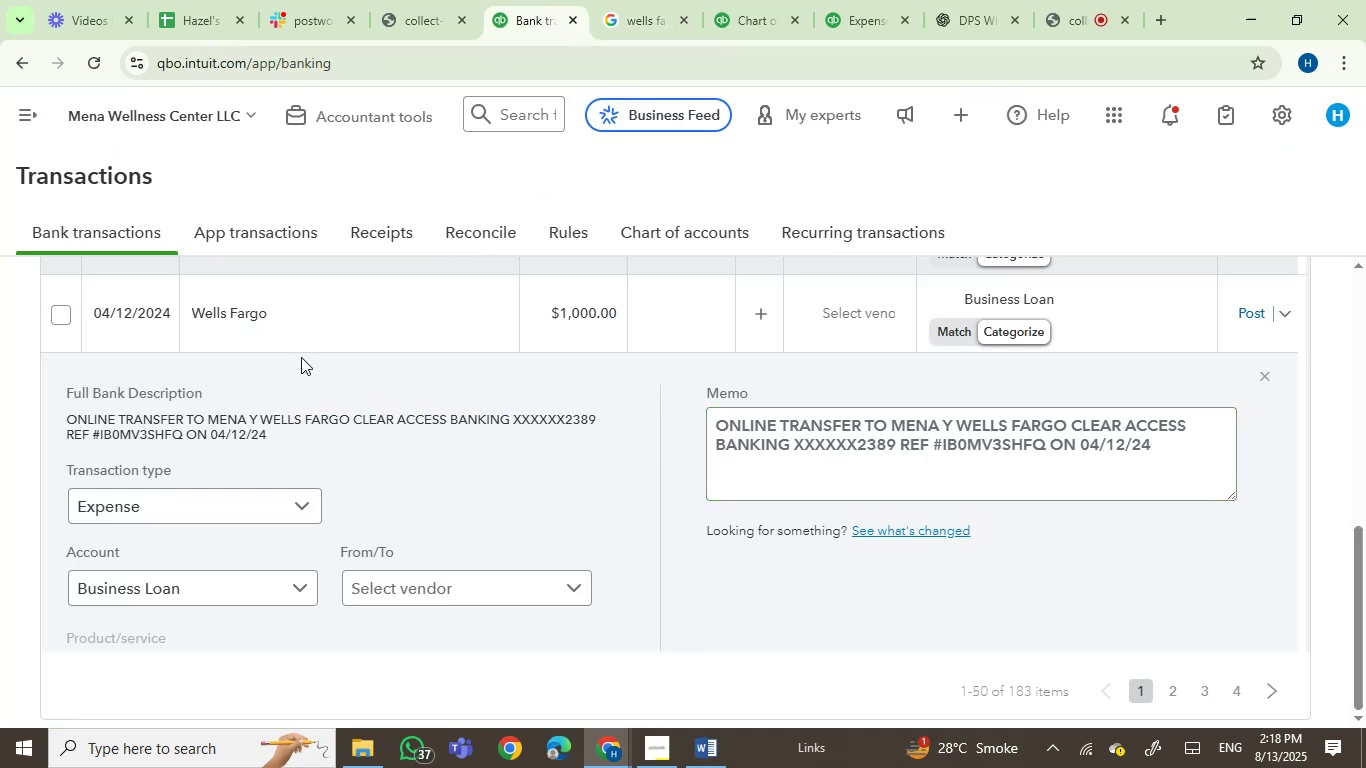 
left_click([316, 319])
 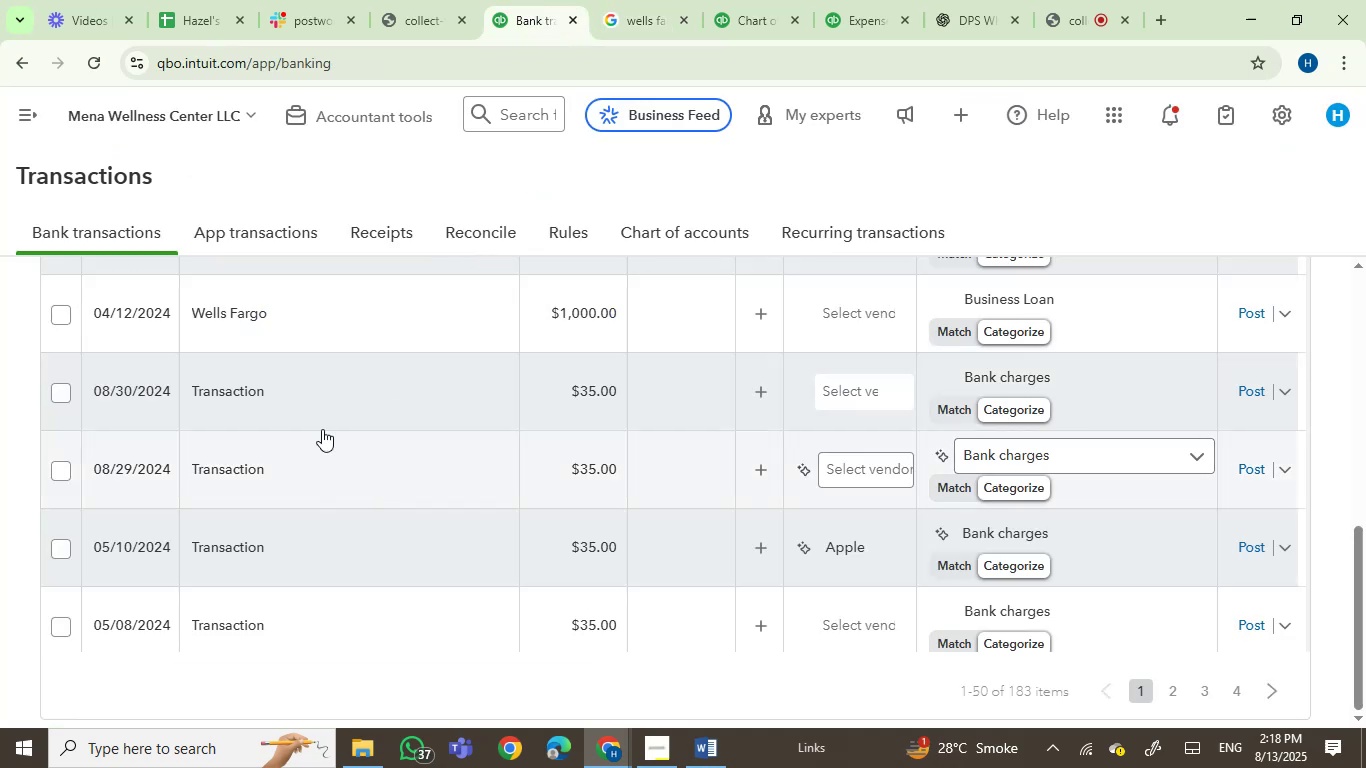 
left_click([263, 387])
 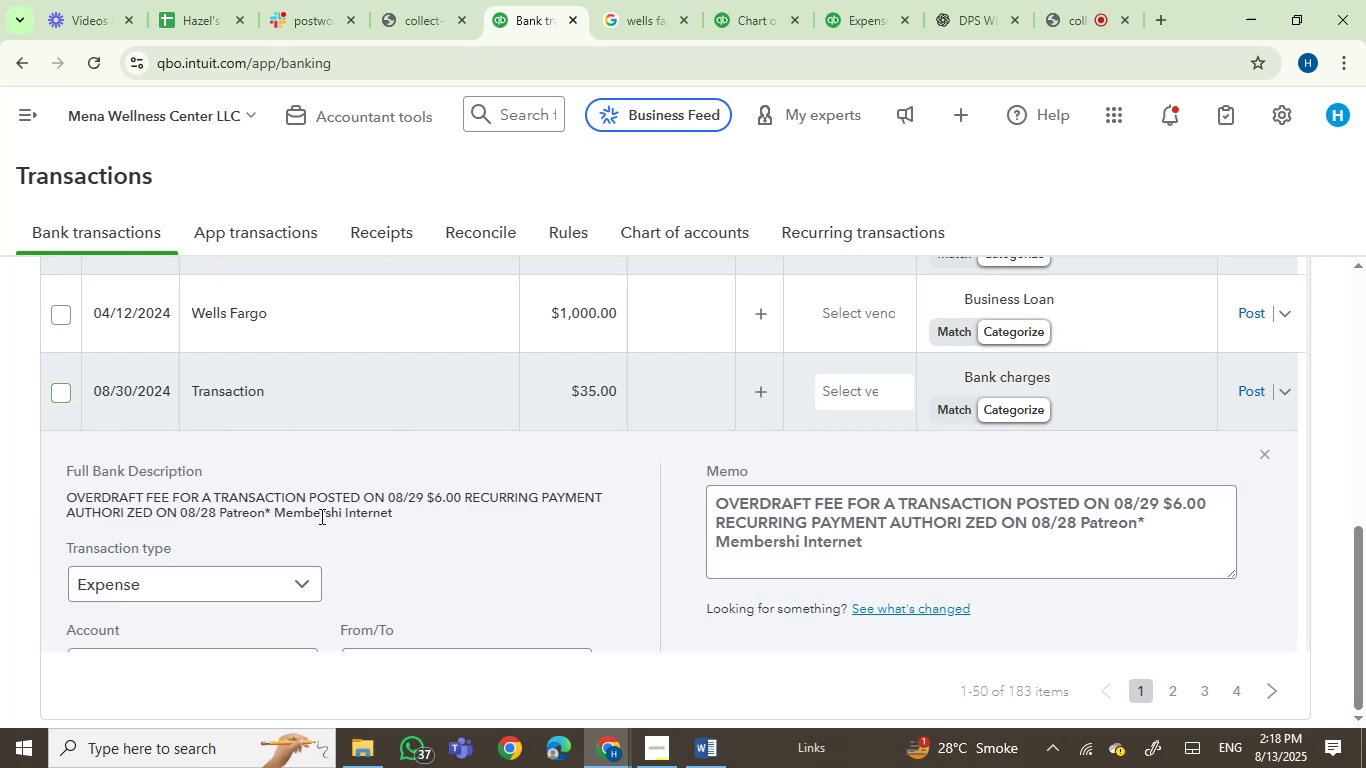 
wait(6.69)
 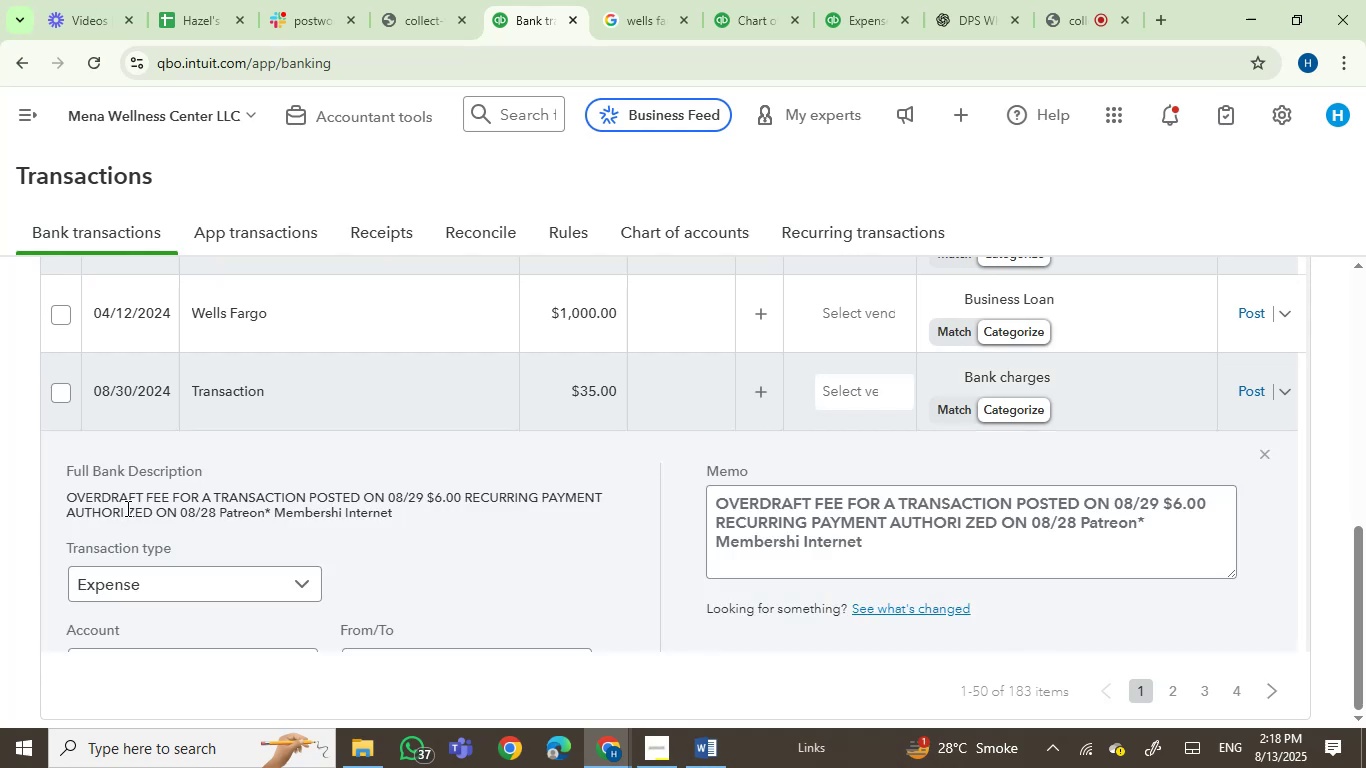 
left_click([59, 388])
 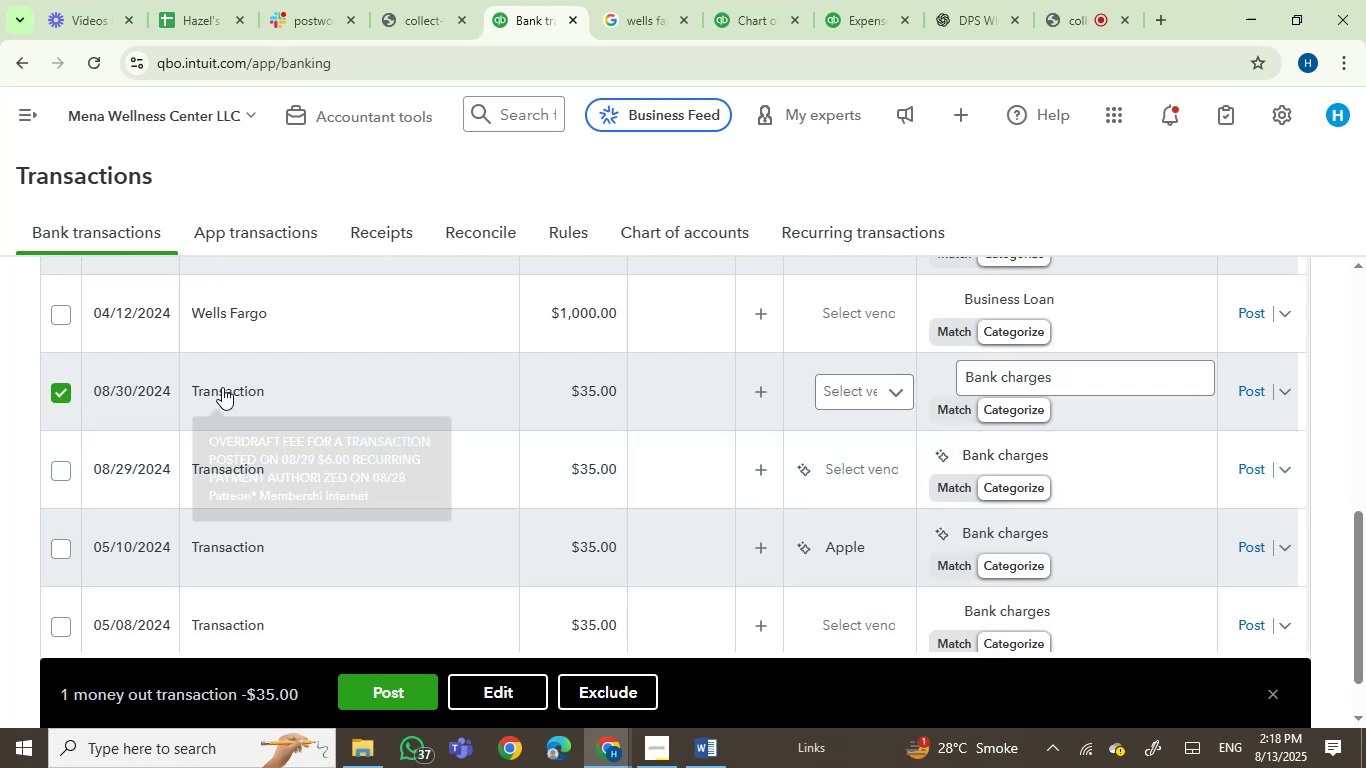 
left_click([329, 395])
 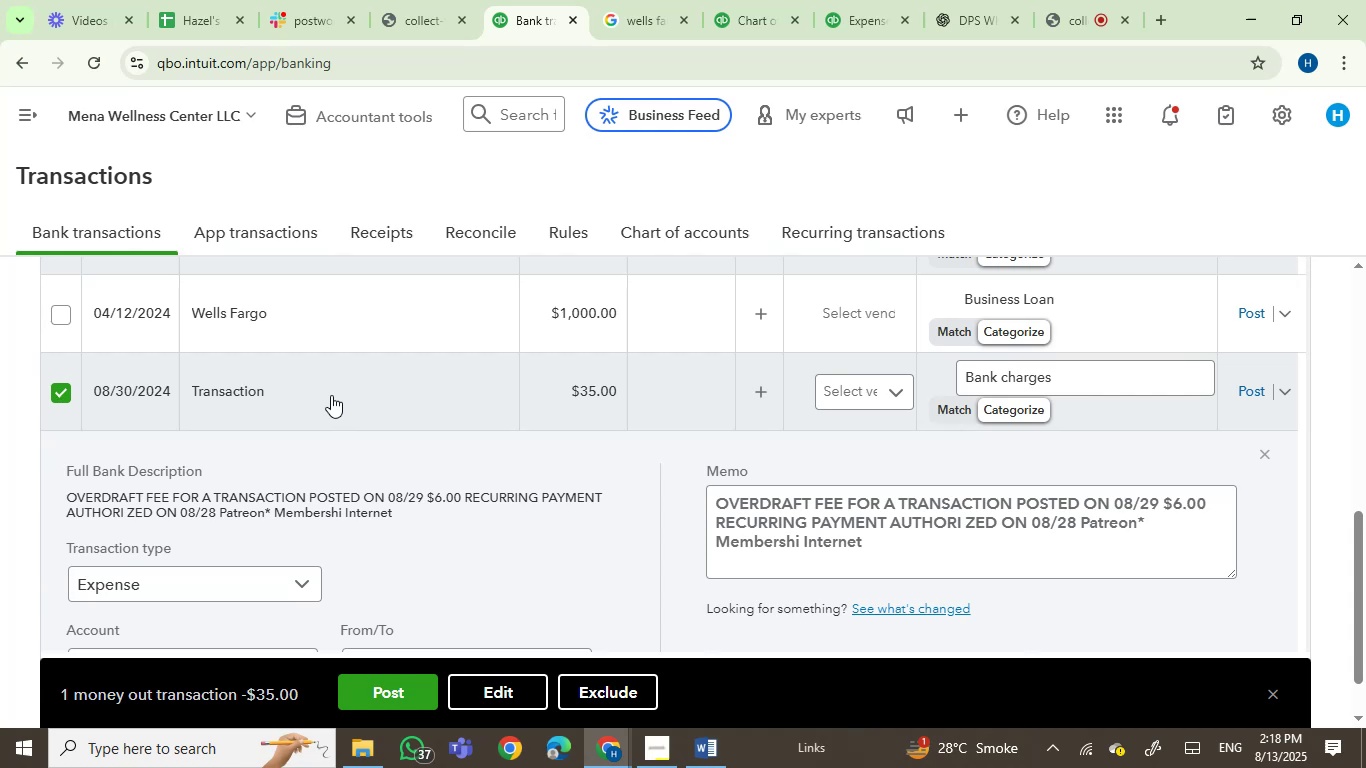 
wait(12.2)
 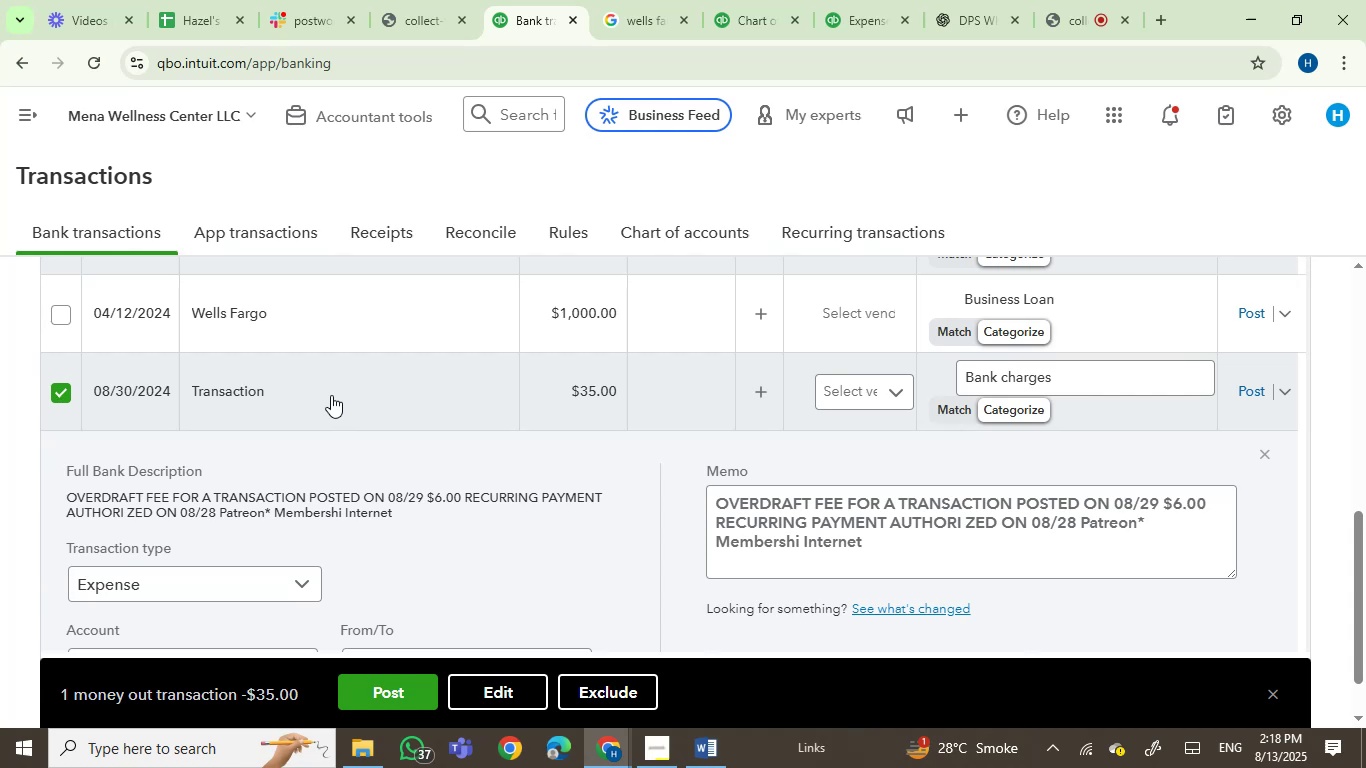 
left_click([301, 395])
 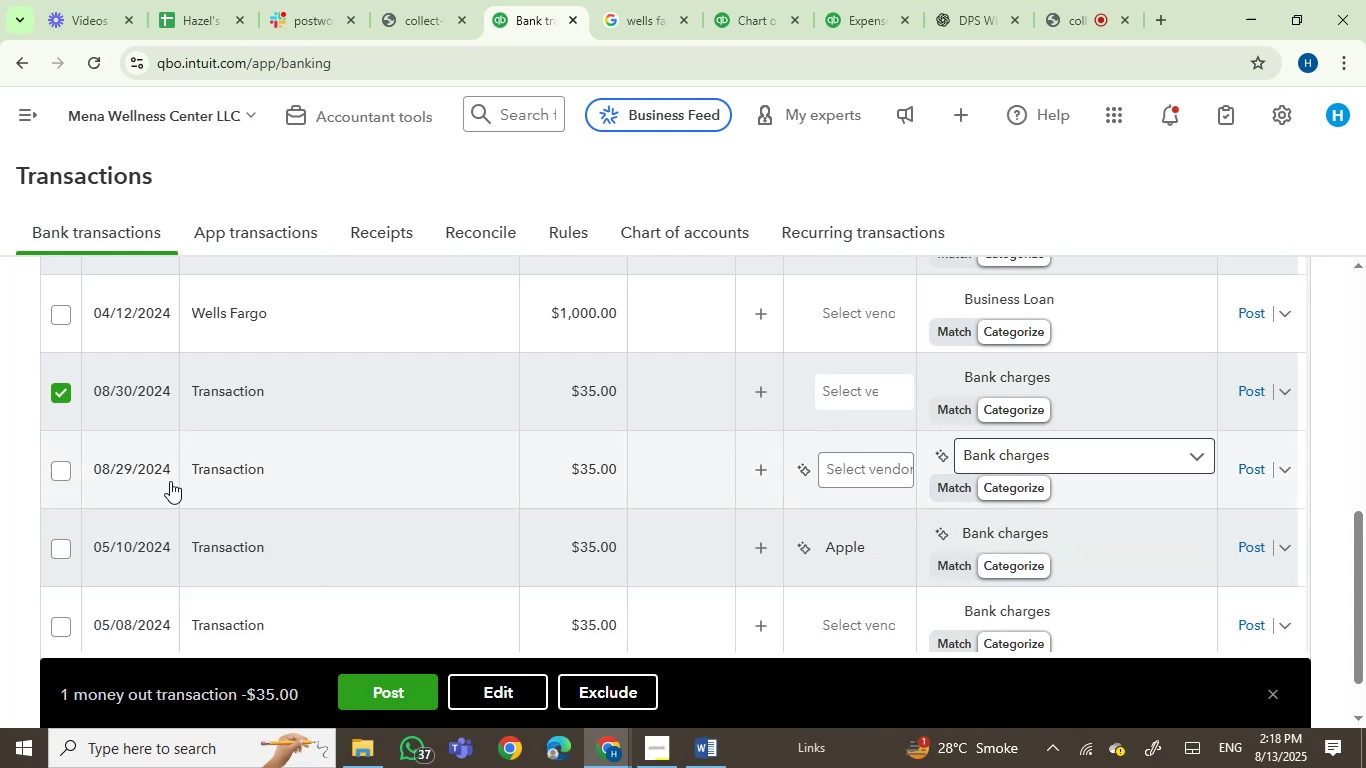 
mouse_move([233, 466])
 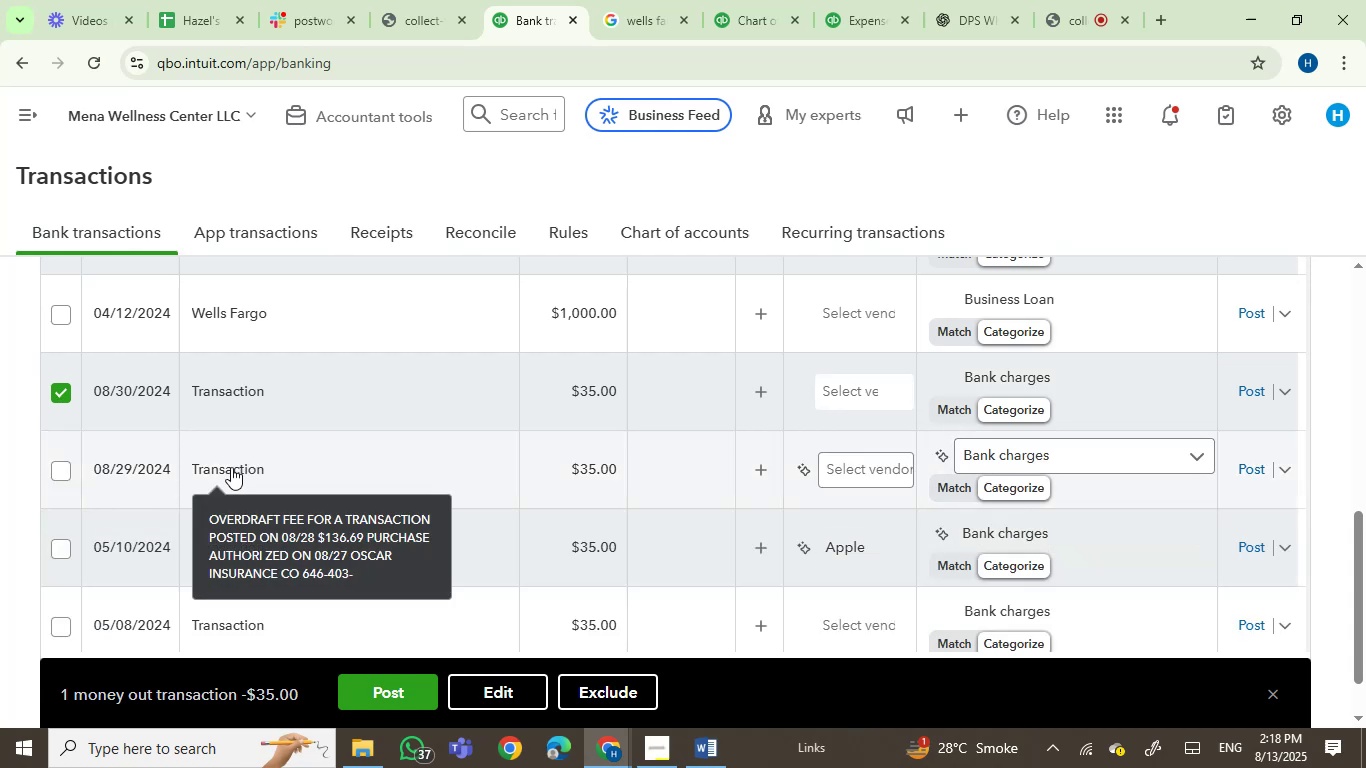 
mouse_move([210, 468])
 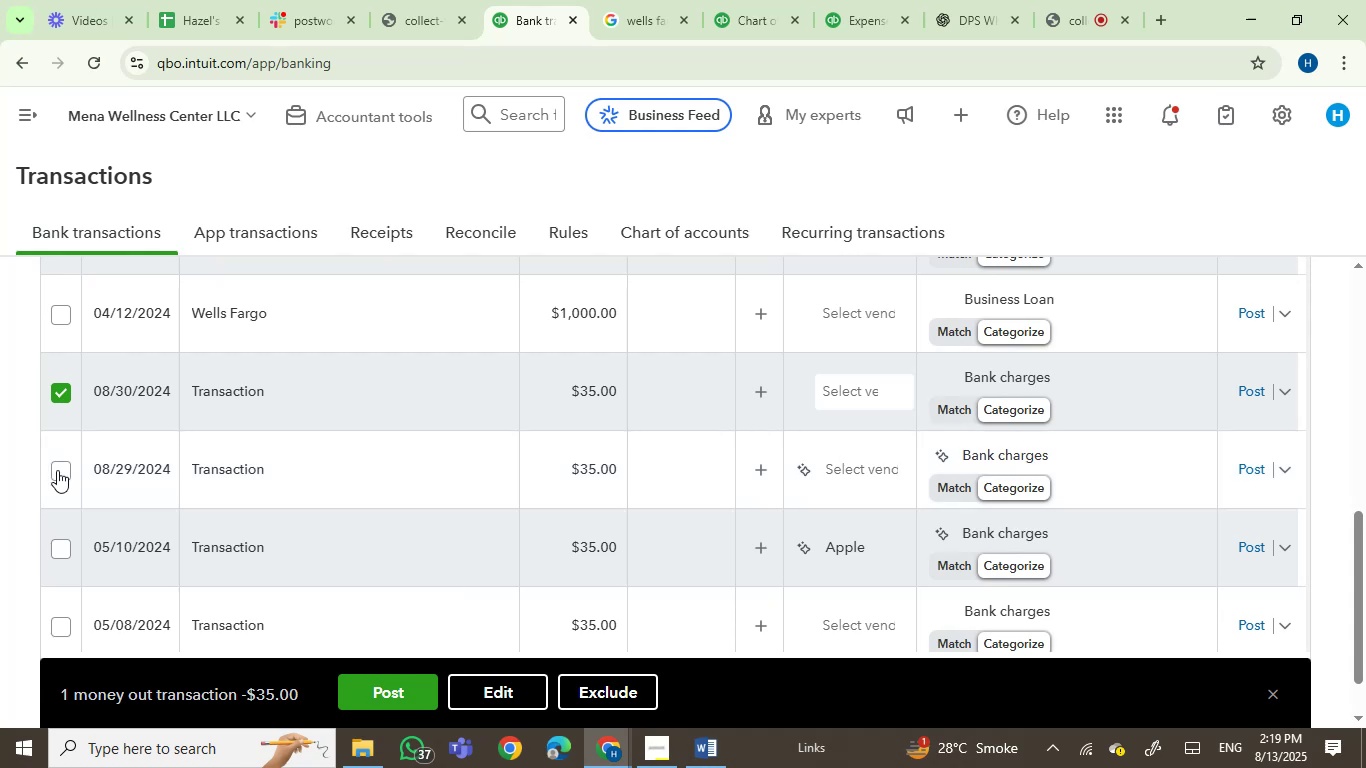 
left_click([57, 470])
 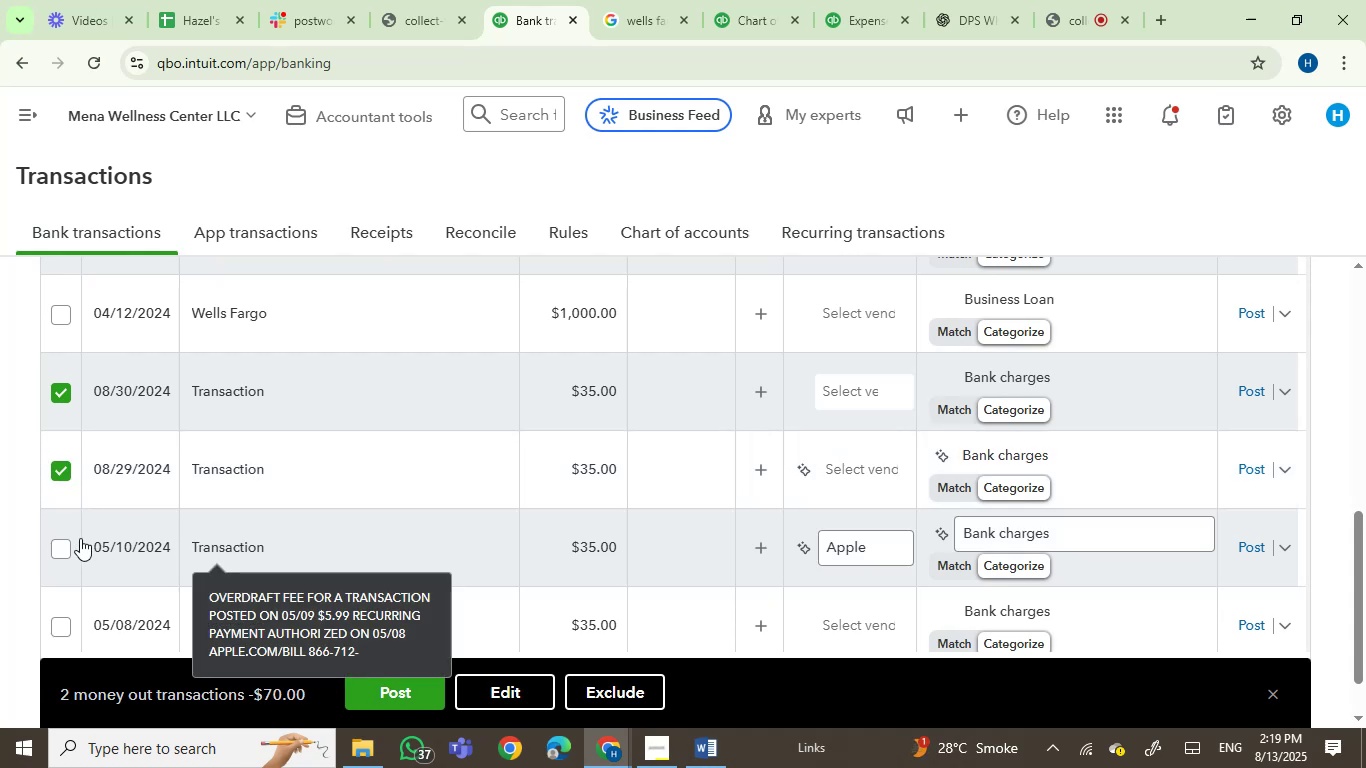 
left_click([51, 543])
 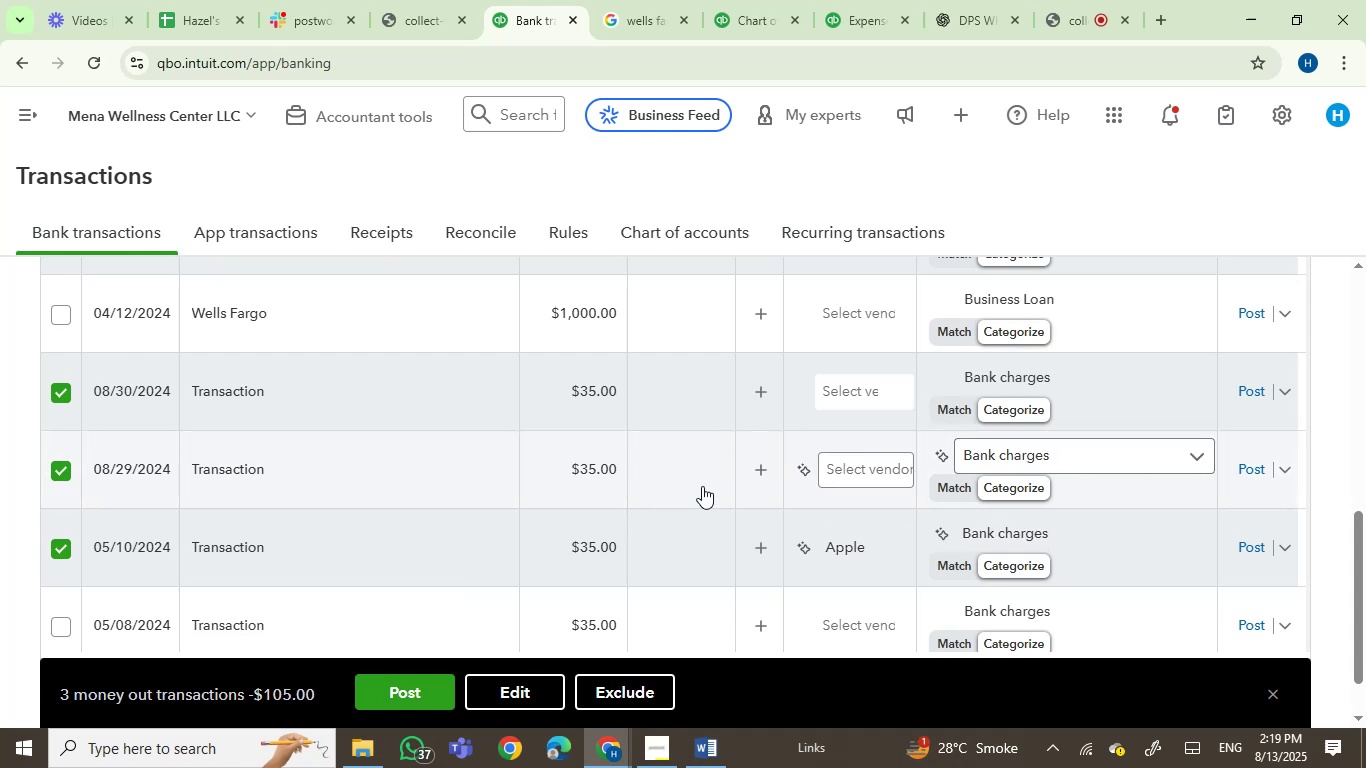 
scroll: coordinate [702, 486], scroll_direction: down, amount: 1.0
 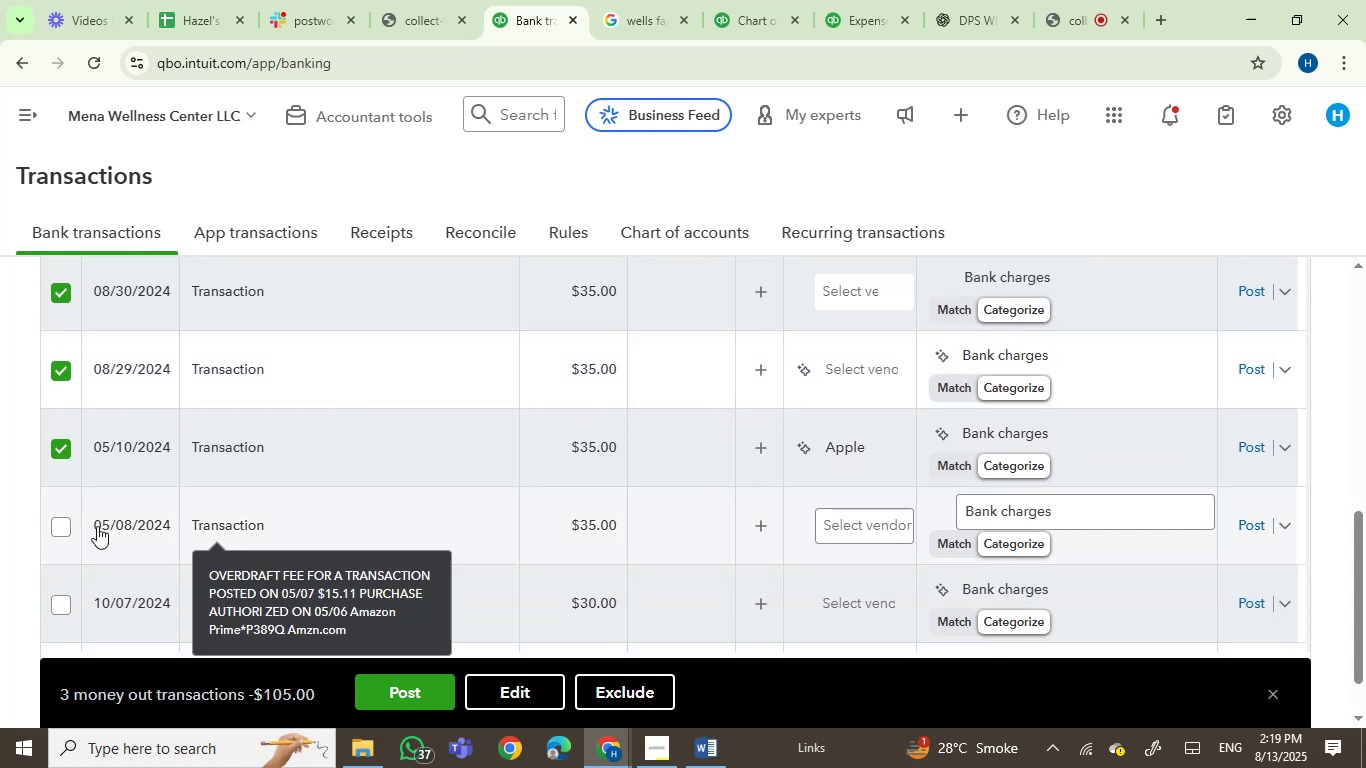 
left_click([57, 527])
 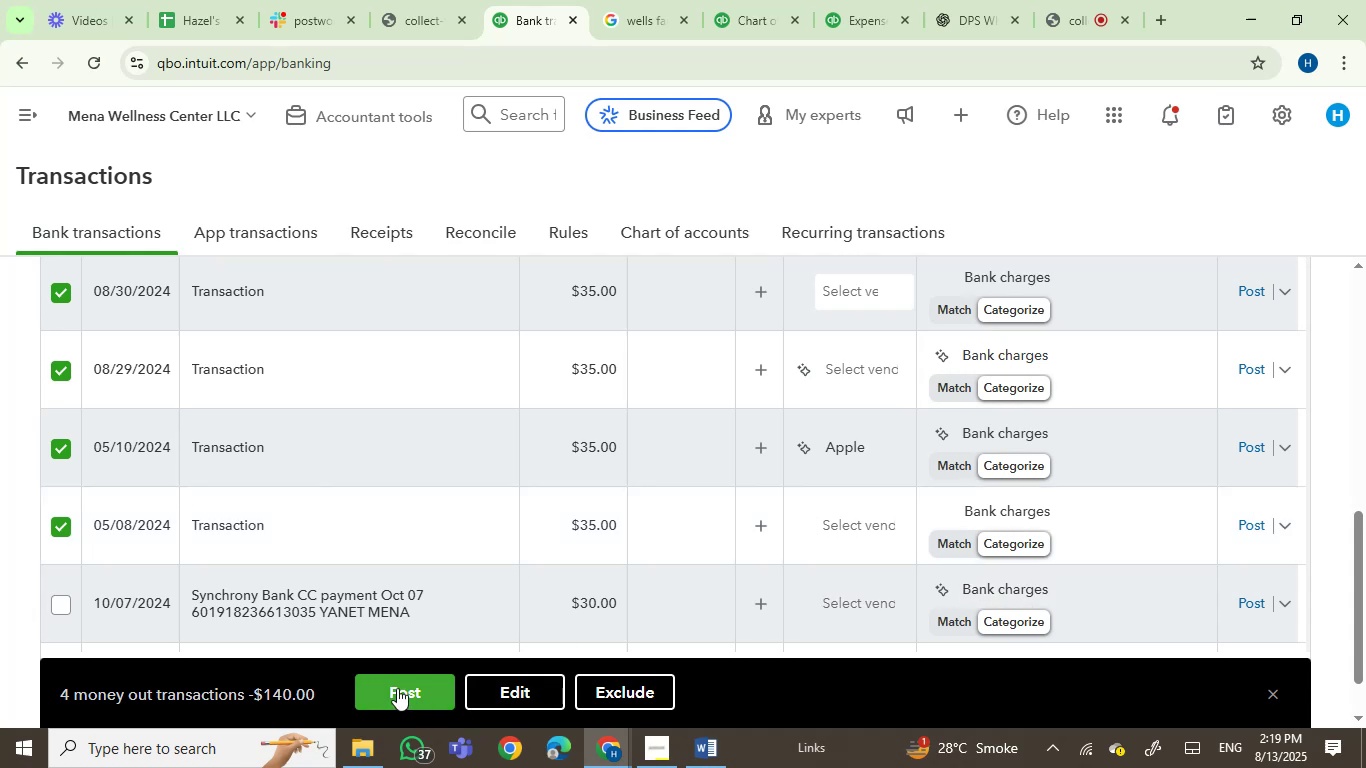 
left_click([397, 687])
 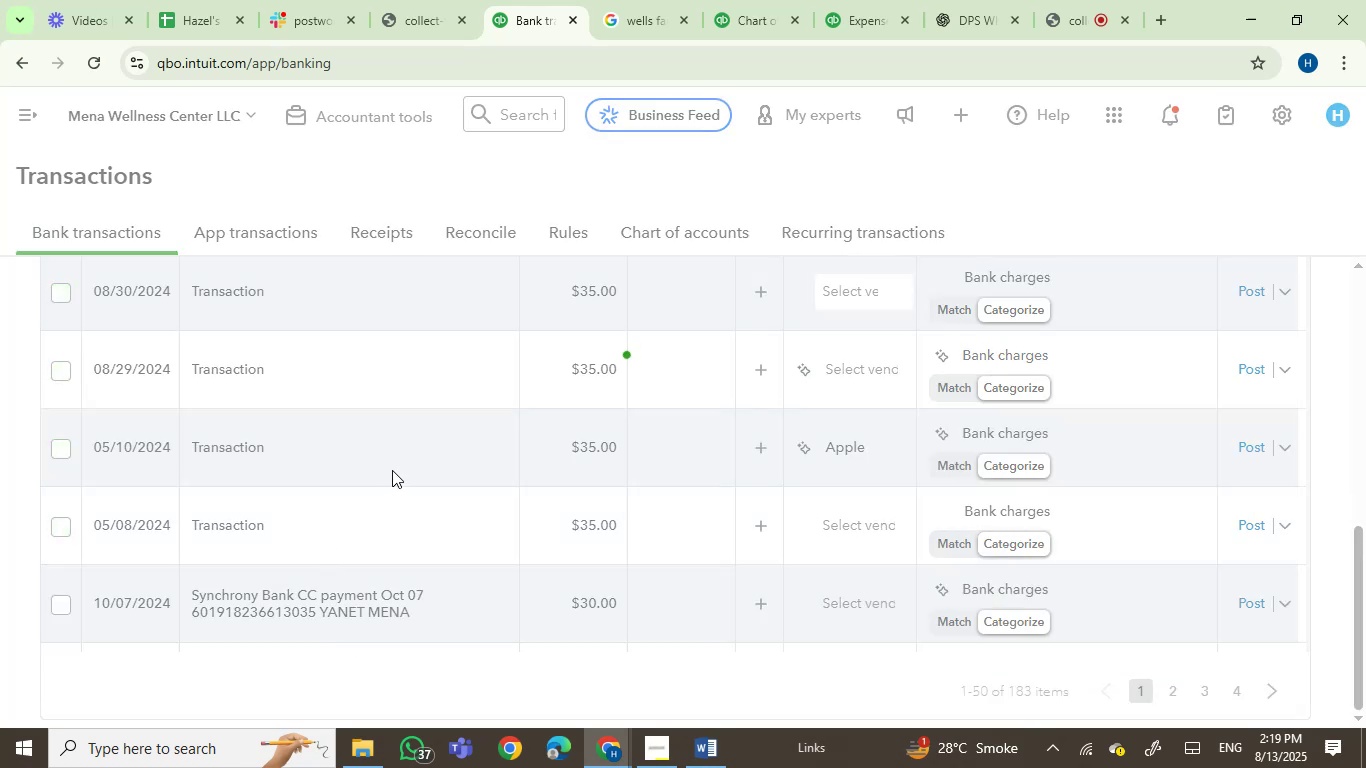 
mouse_move([363, 452])
 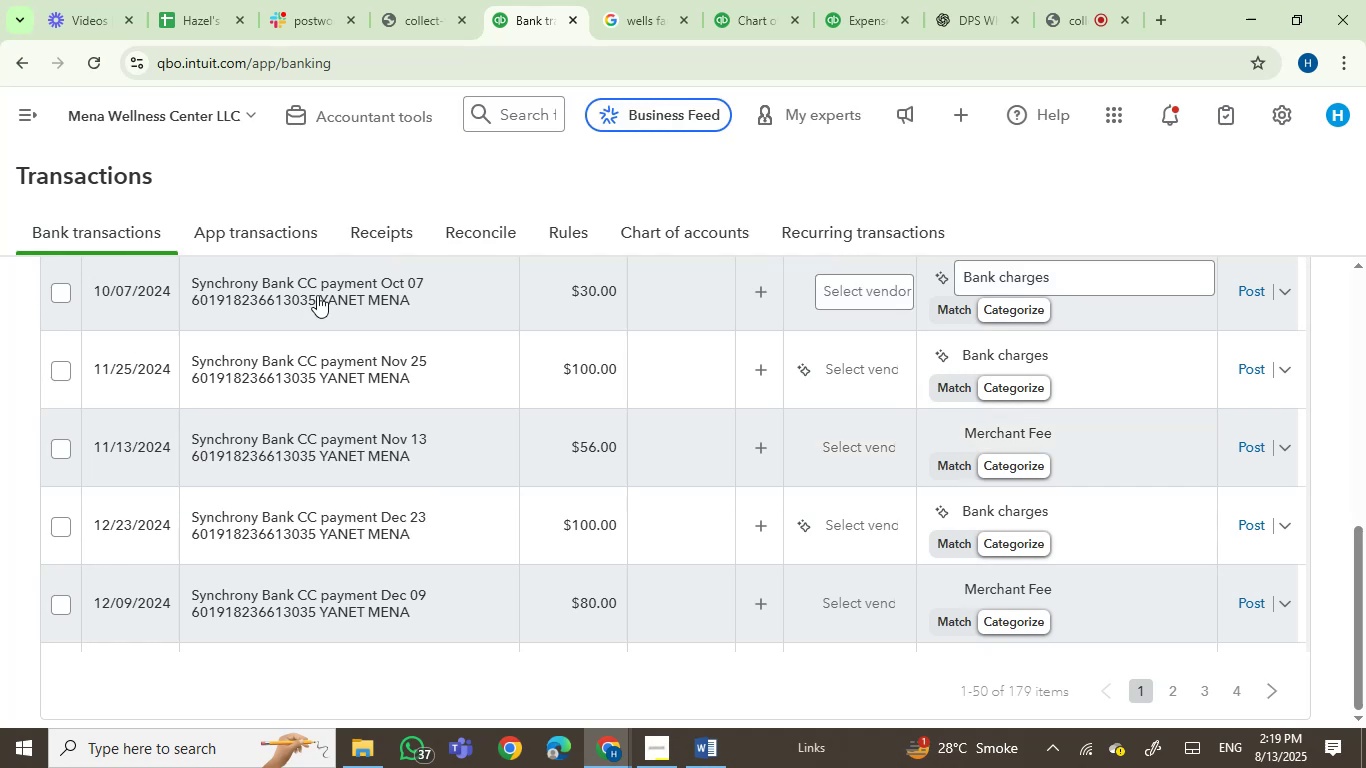 
left_click([322, 292])
 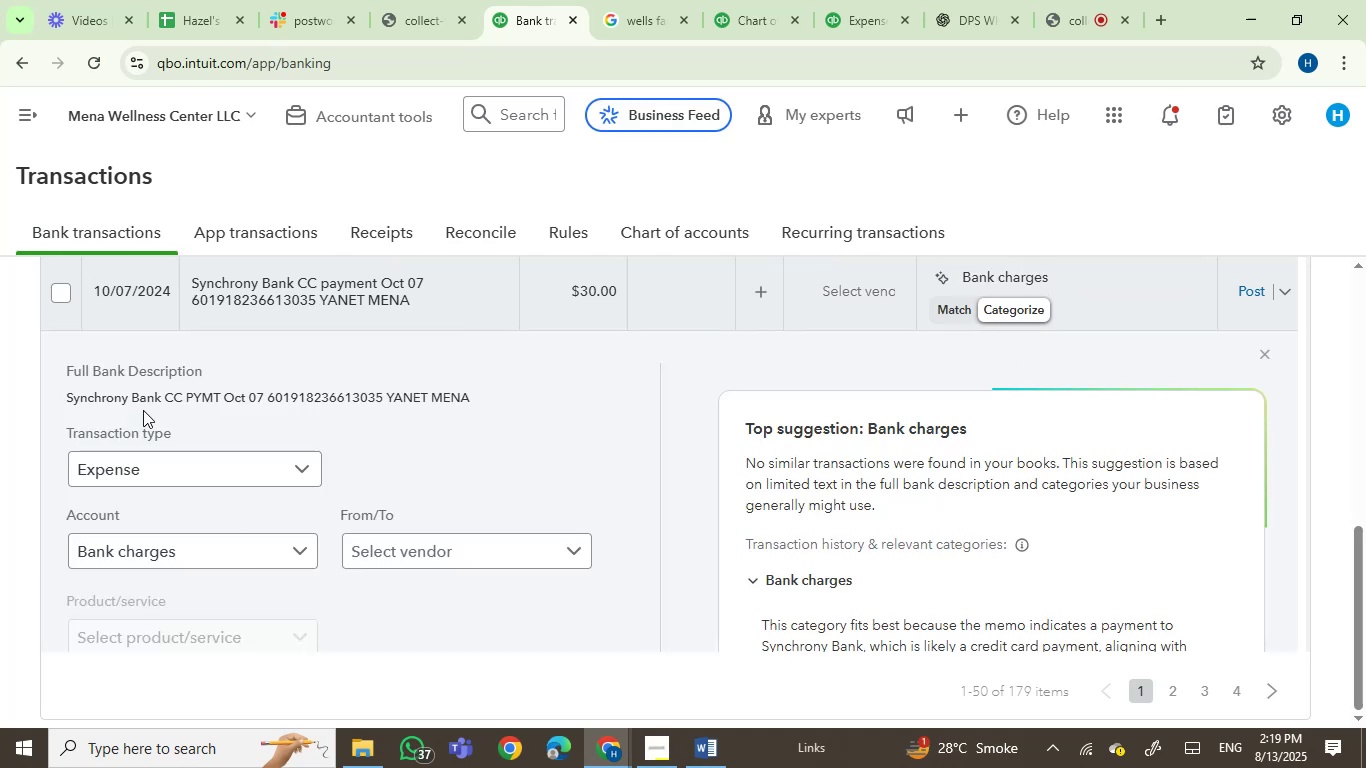 
left_click([111, 392])
 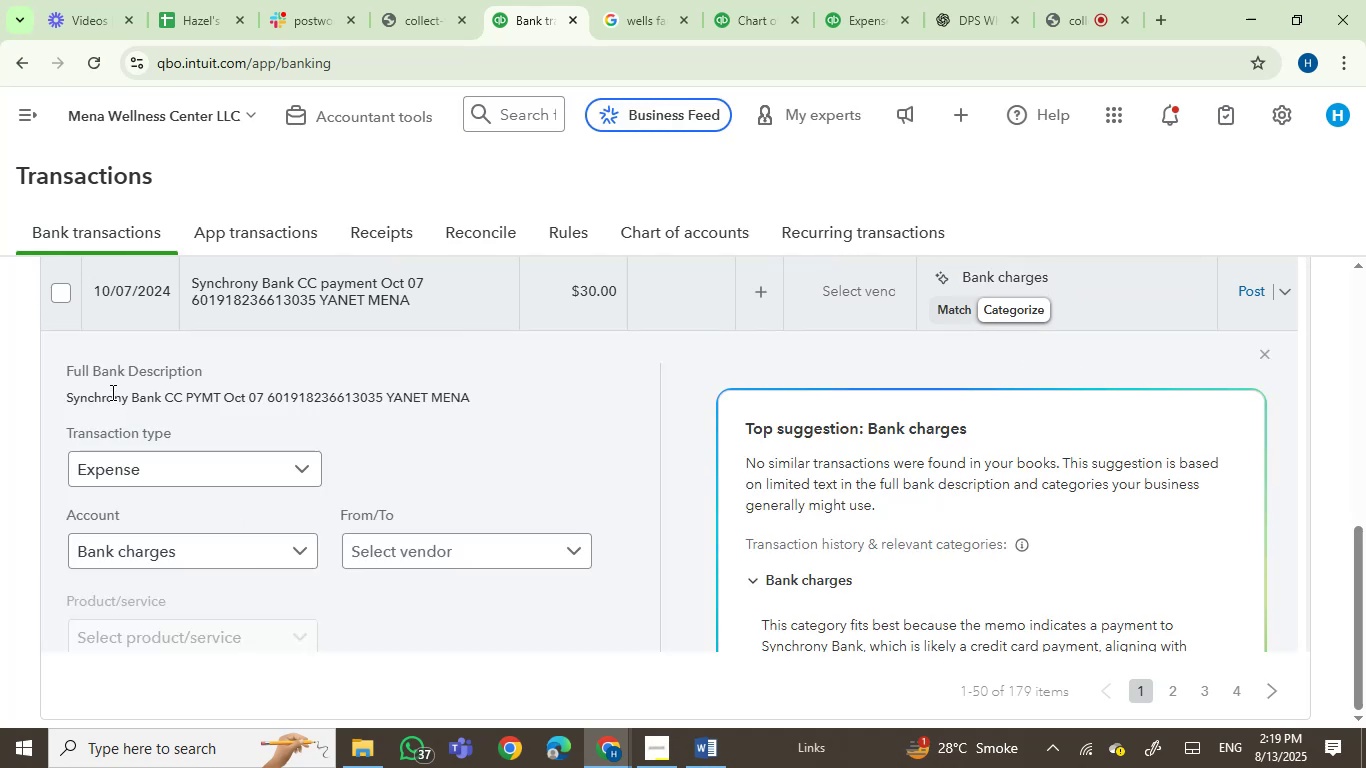 
left_click_drag(start_coordinate=[111, 392], to_coordinate=[468, 418])
 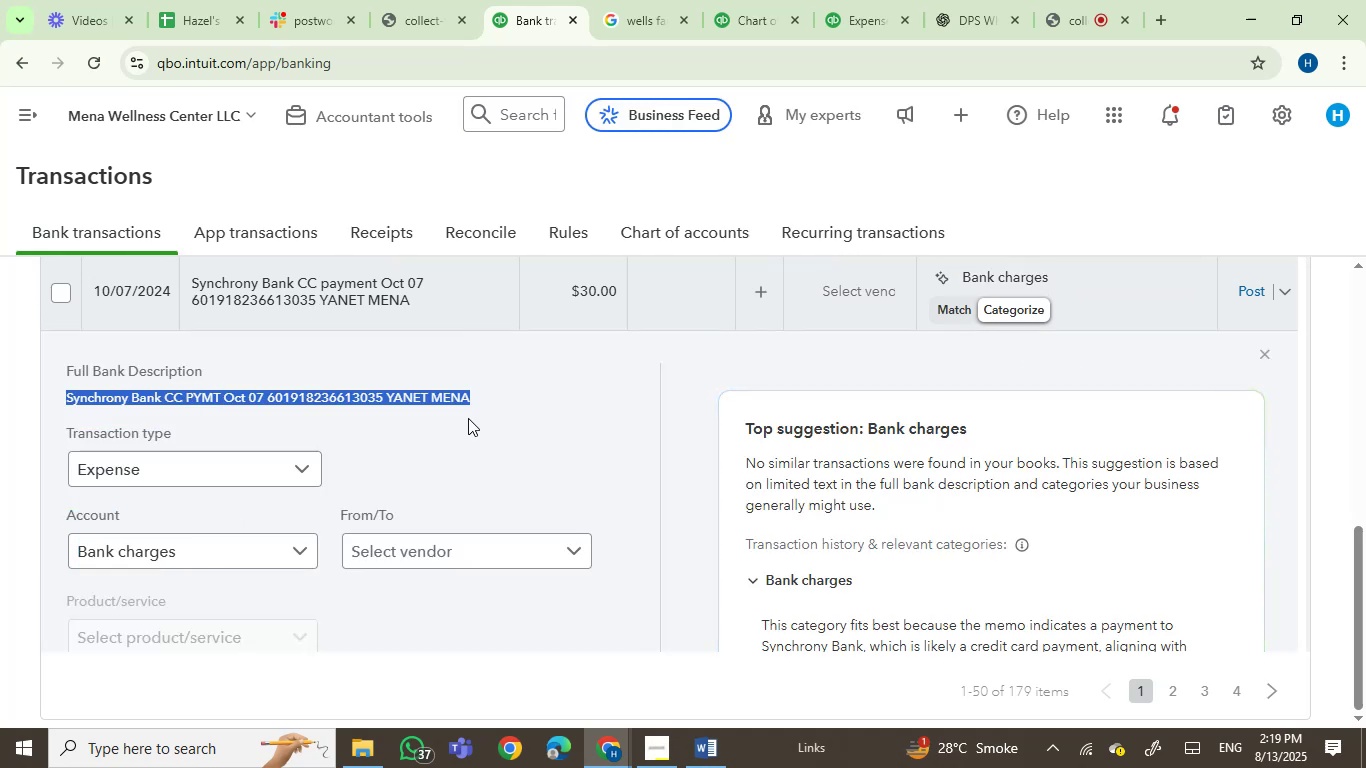 
key(Control+C)
 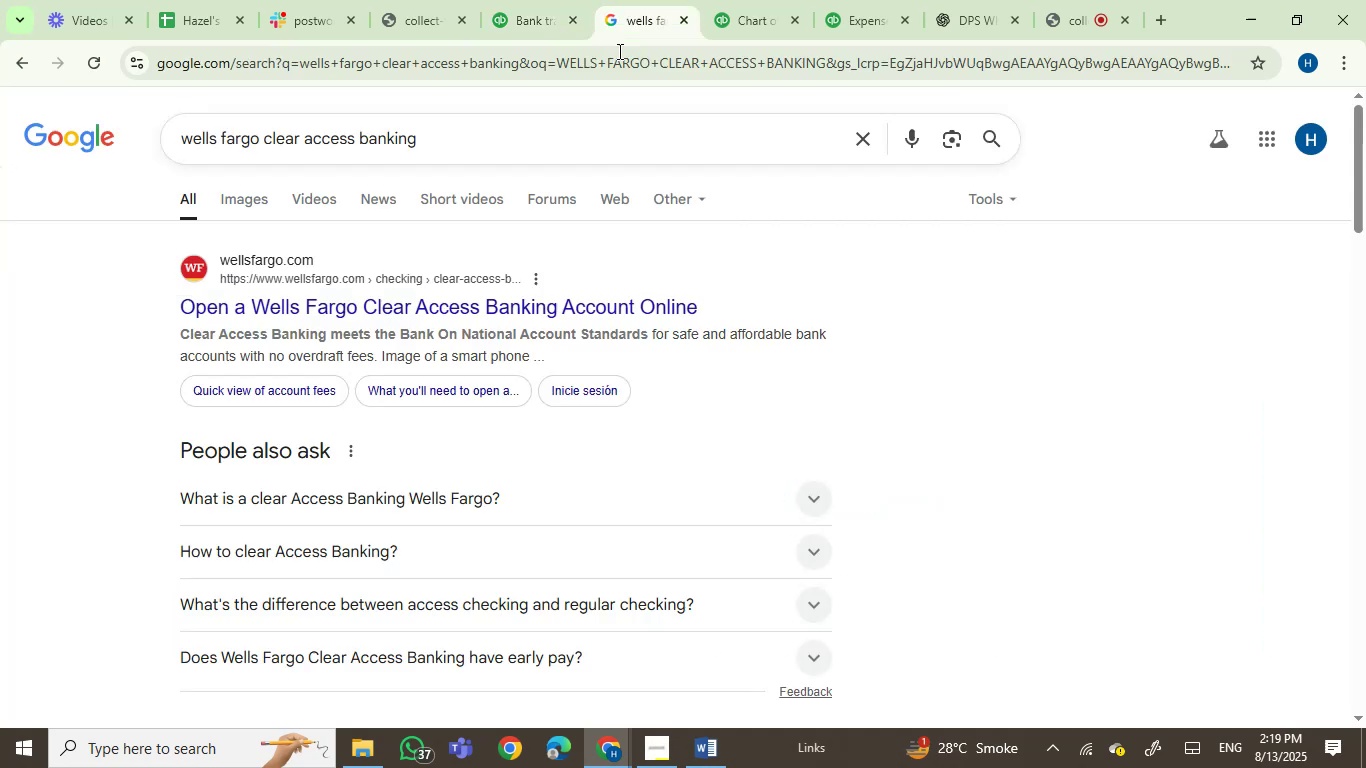 
double_click([620, 63])
 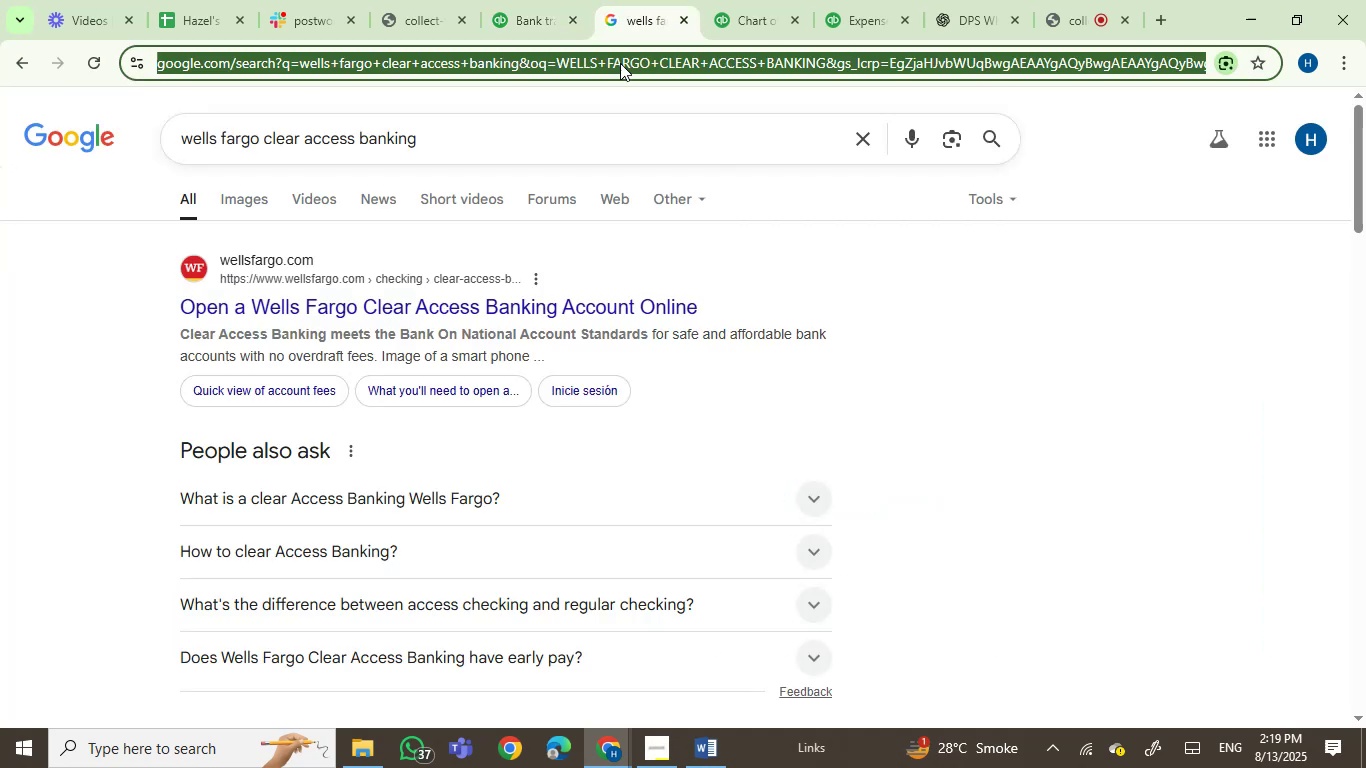 
key(Control+V)
 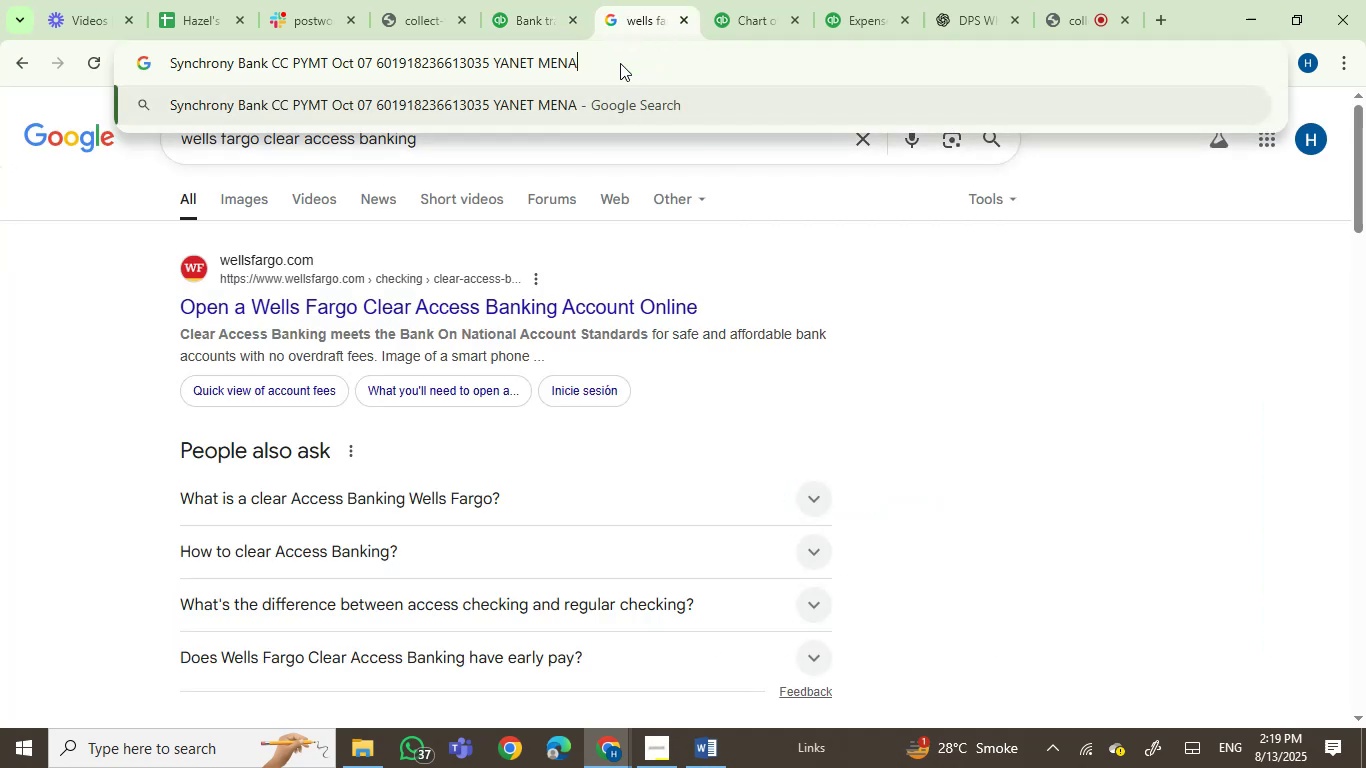 
key(Enter)
 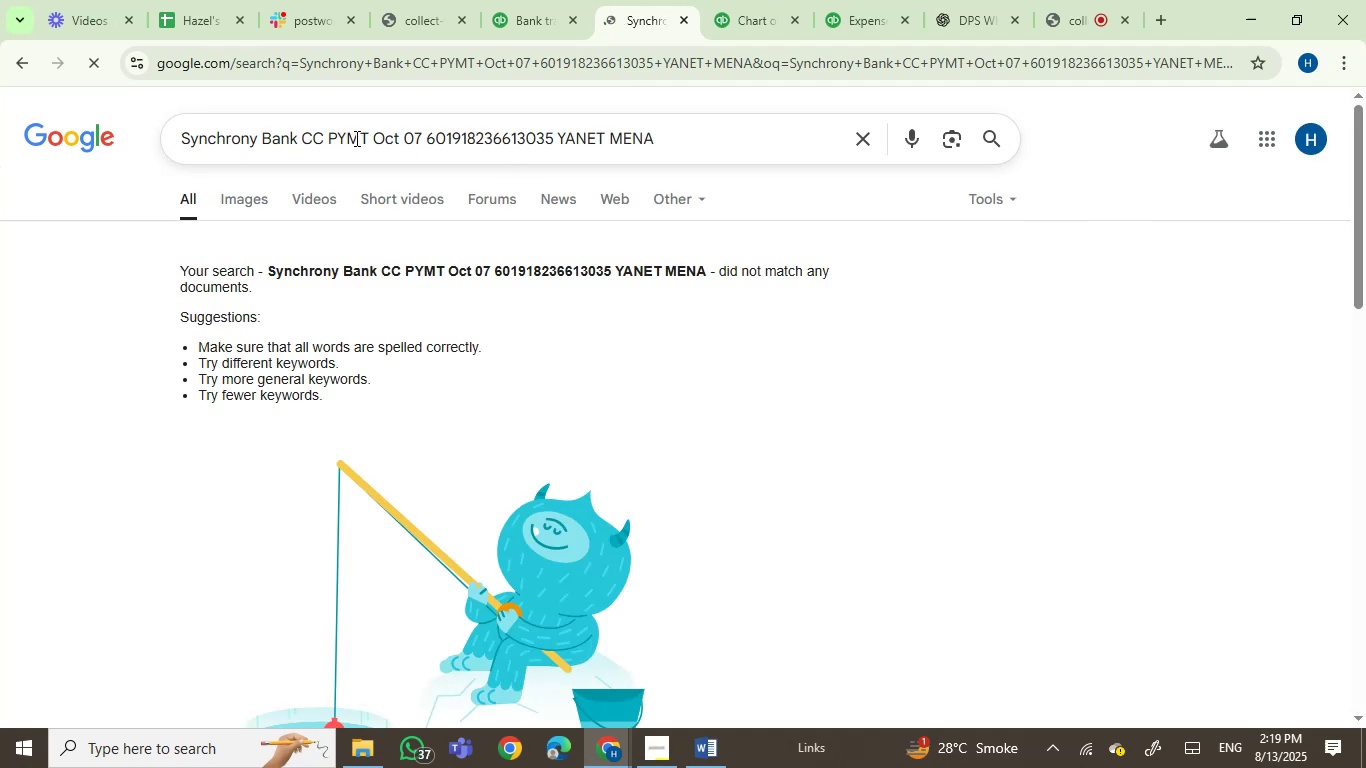 
left_click_drag(start_coordinate=[368, 131], to_coordinate=[847, 227])
 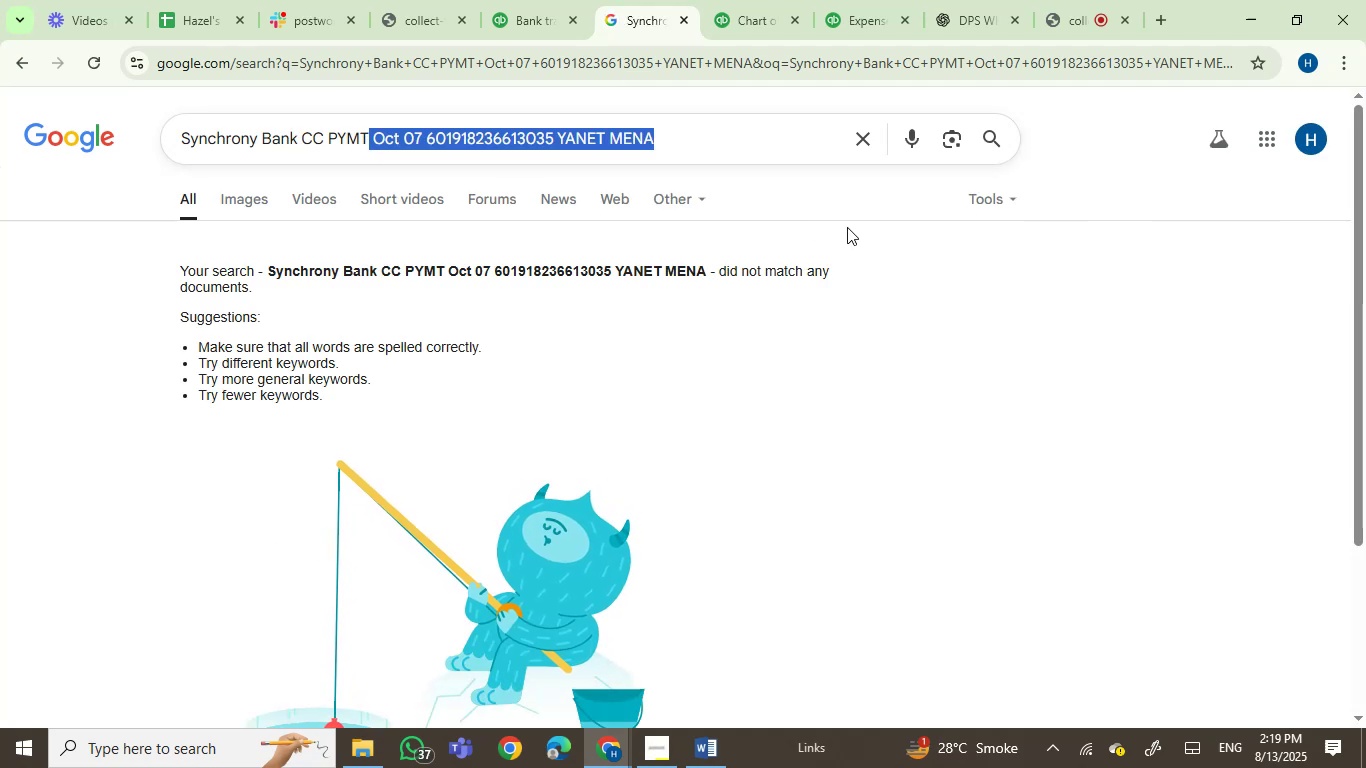 
key(Backspace)
 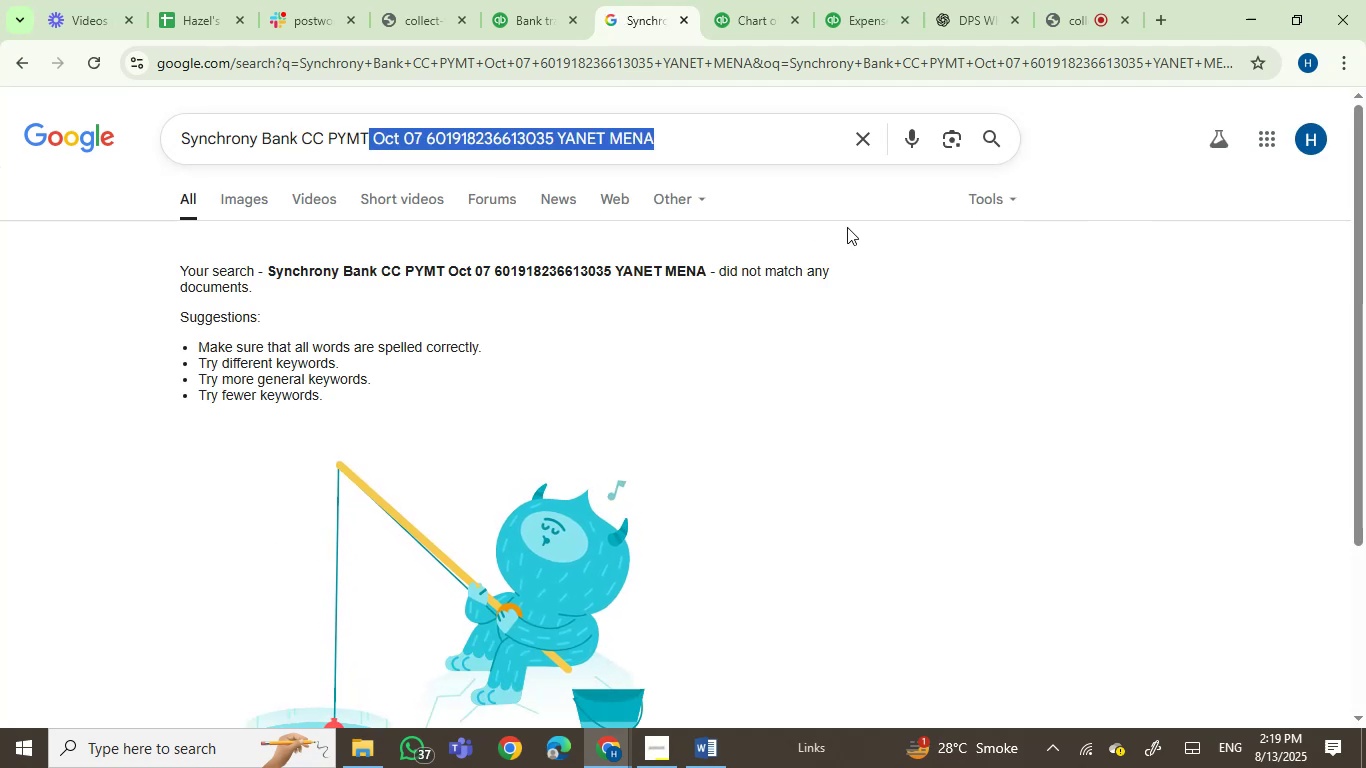 
key(Enter)
 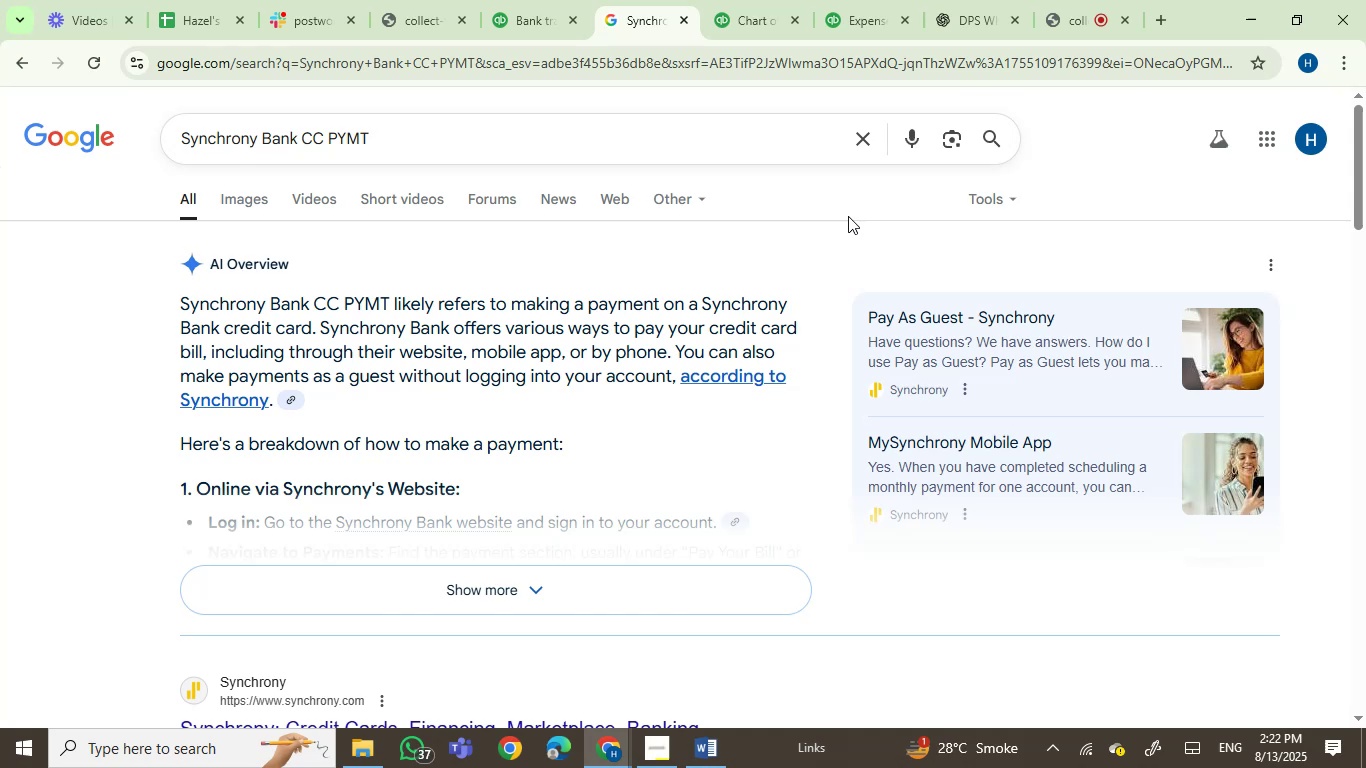 
wait(182.73)
 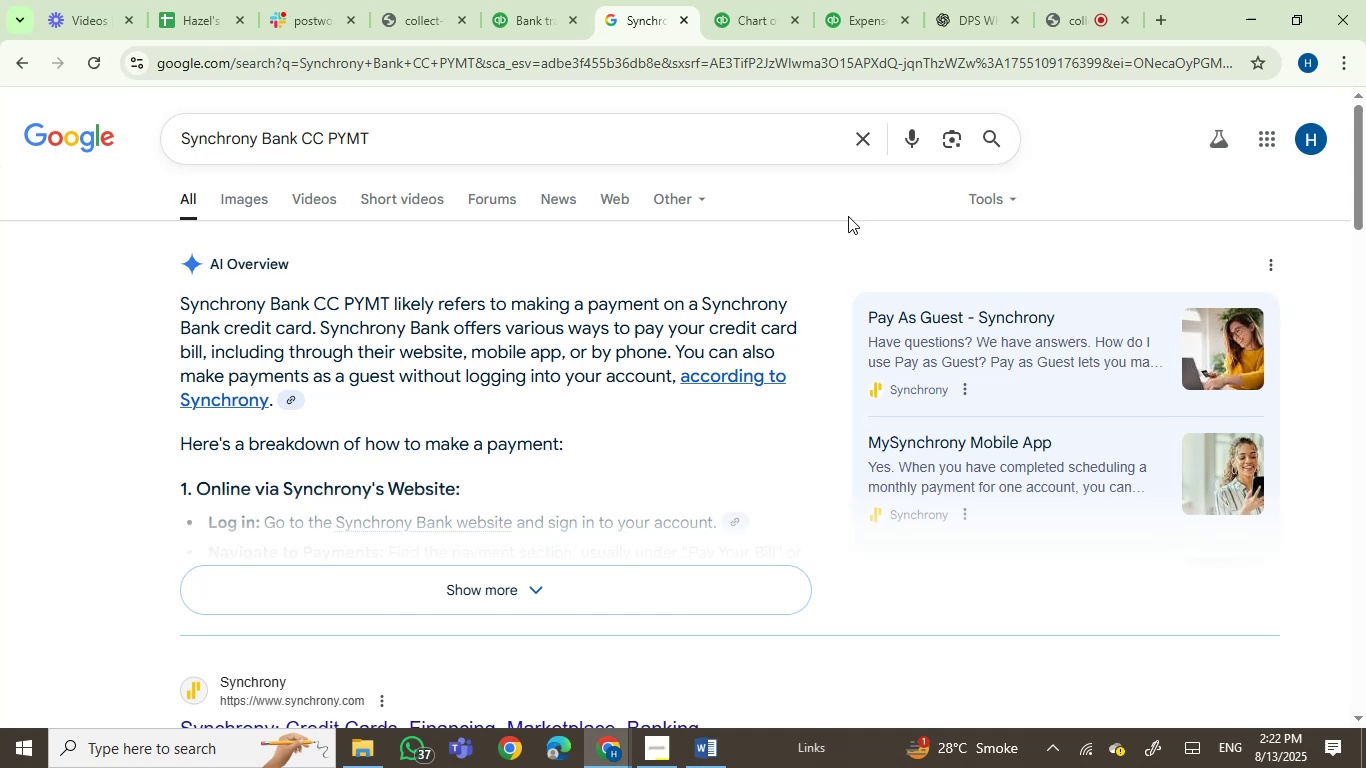 
scroll: coordinate [1104, 555], scroll_direction: down, amount: 6.0
 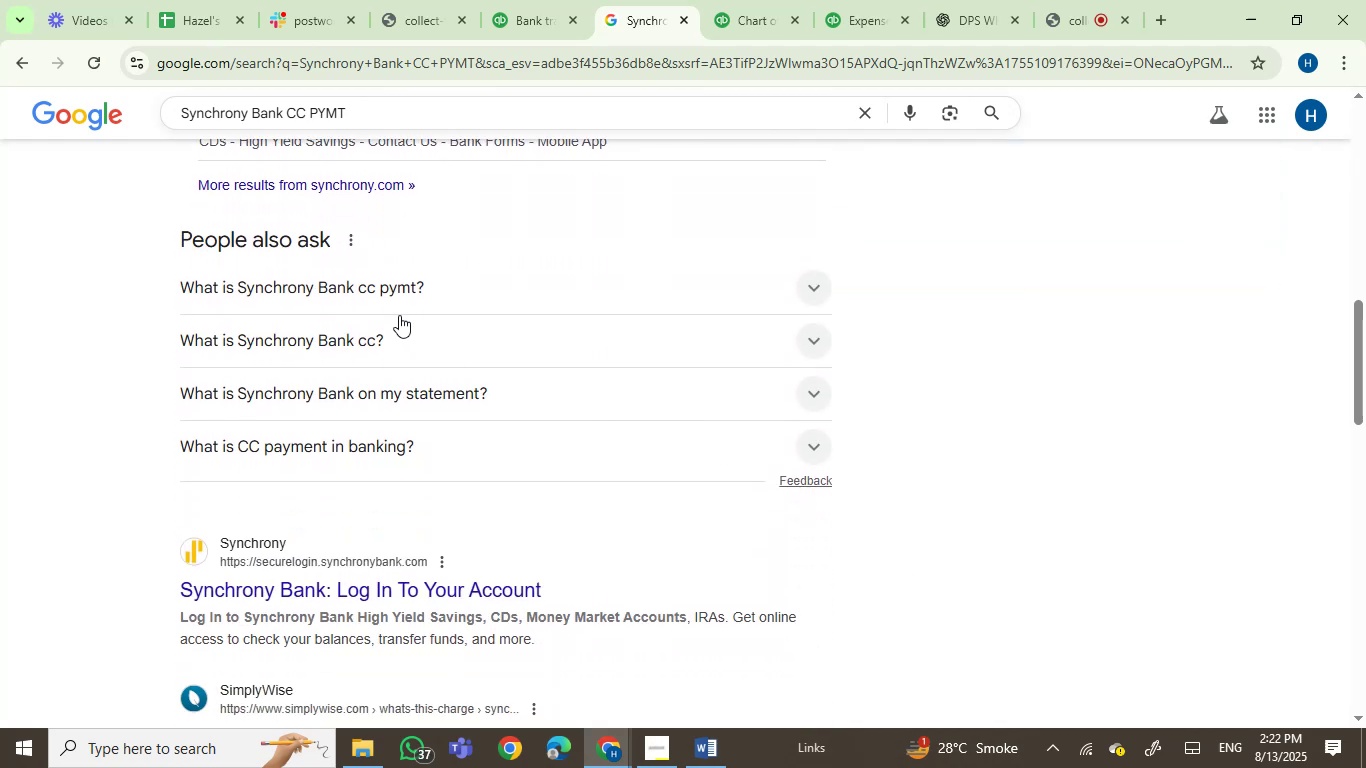 
left_click([429, 294])
 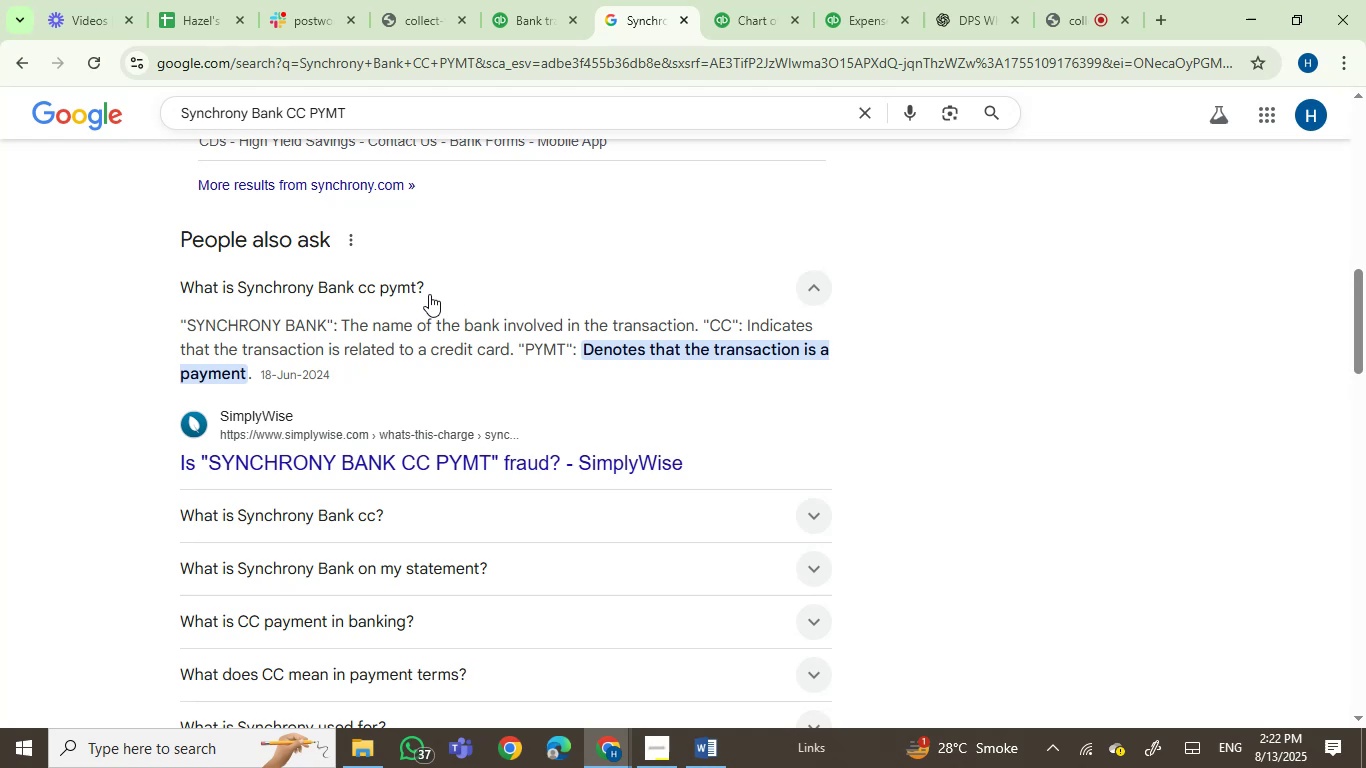 
wait(7.15)
 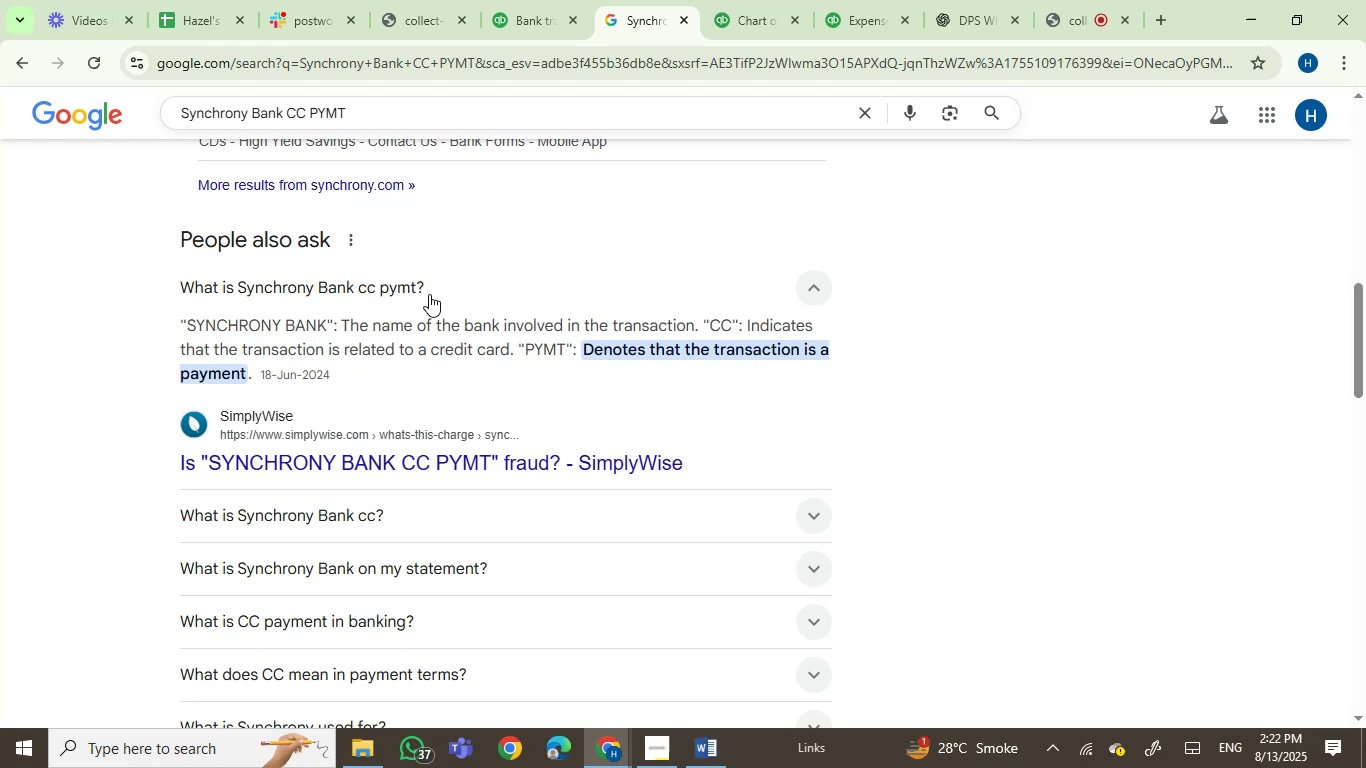 
left_click([732, 0])
 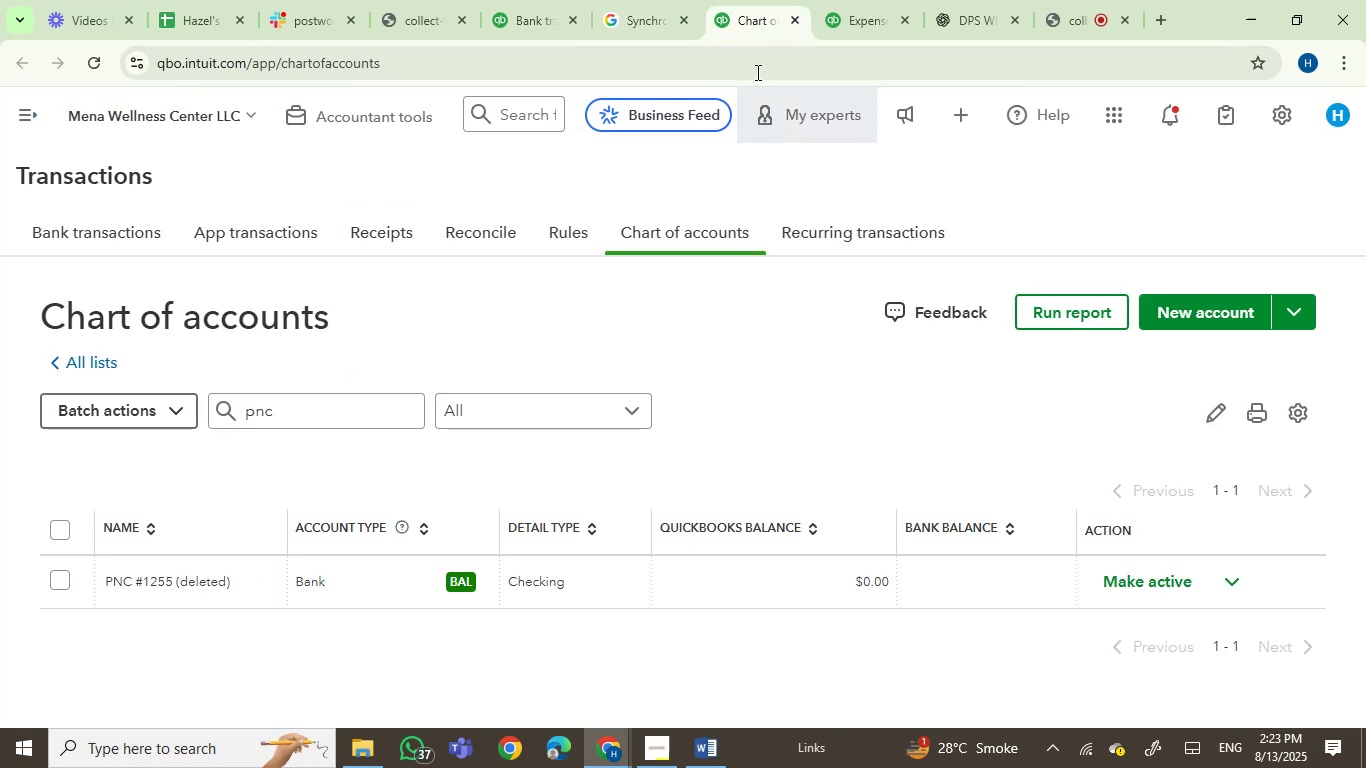 
left_click([633, 33])
 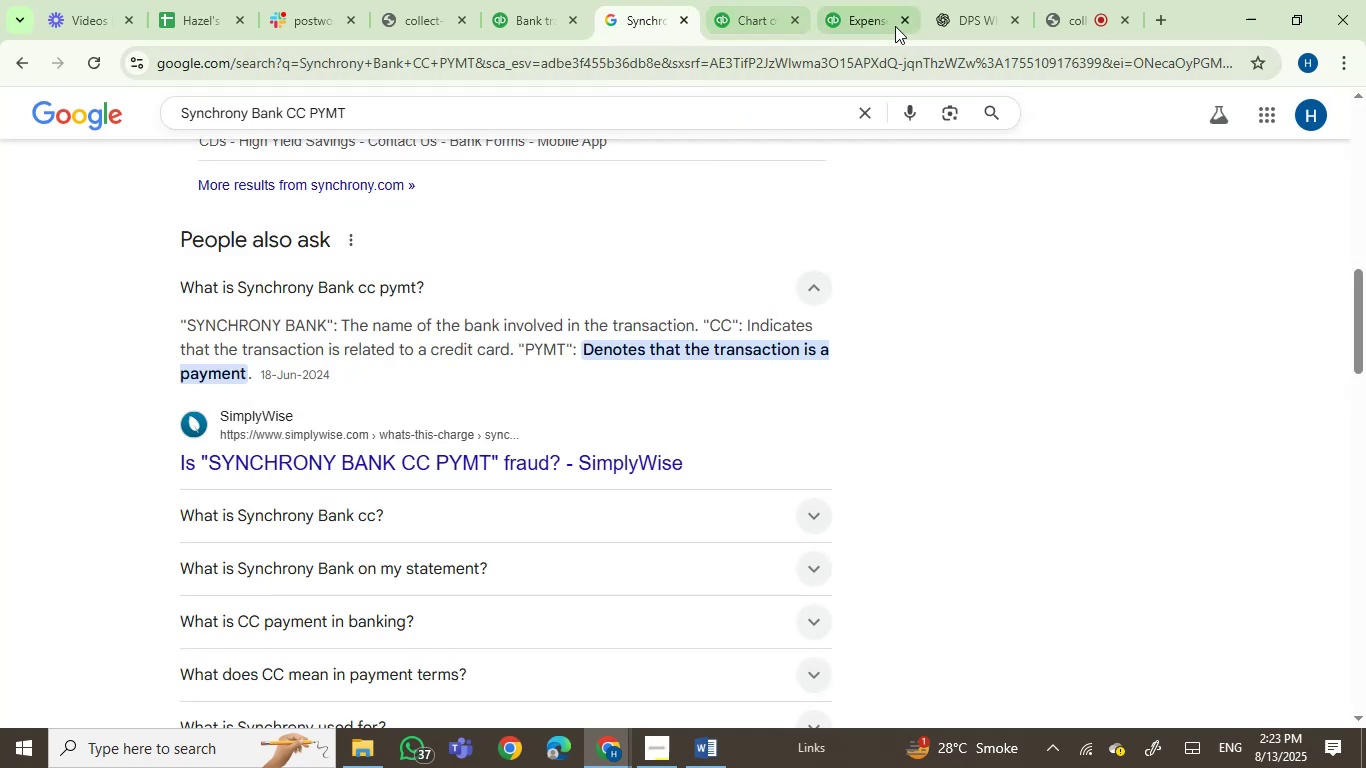 
left_click([960, 11])
 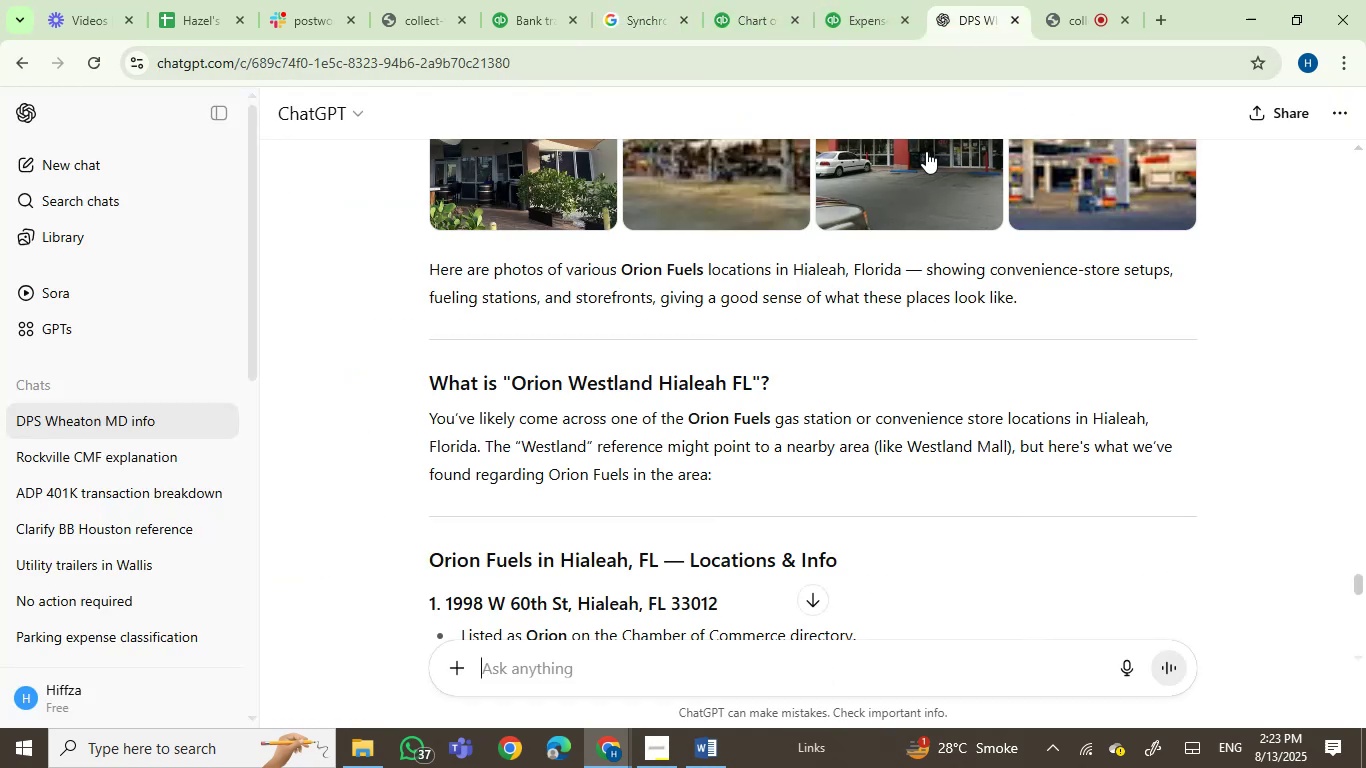 
key(Control+V)
 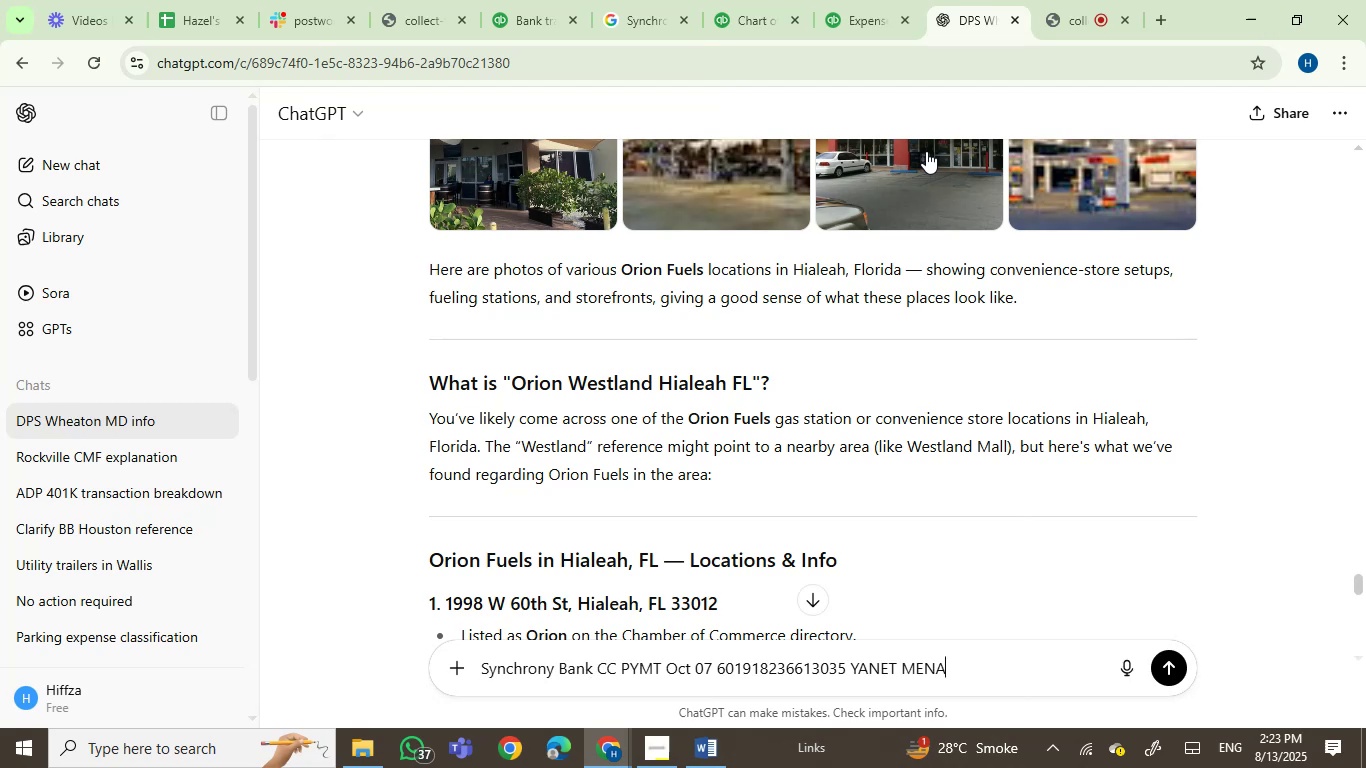 
key(Enter)
 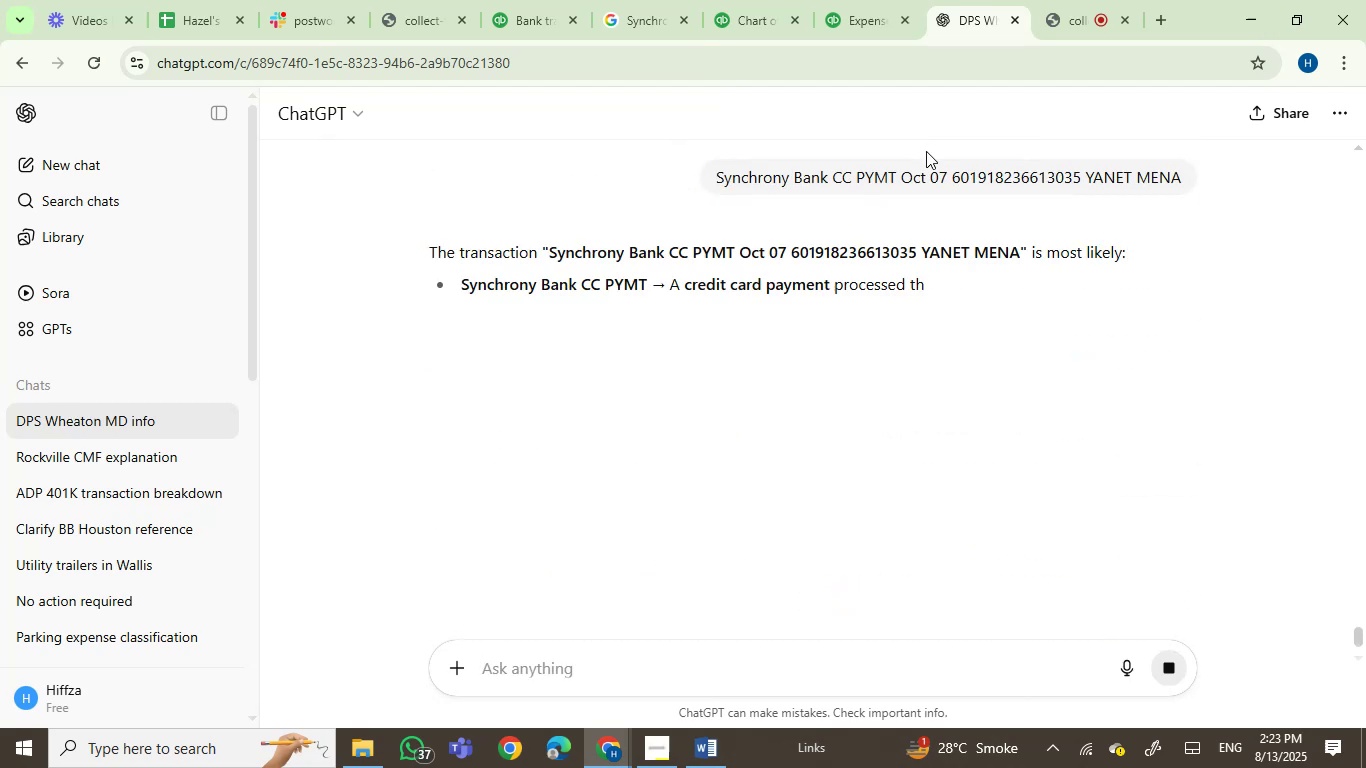 
wait(9.62)
 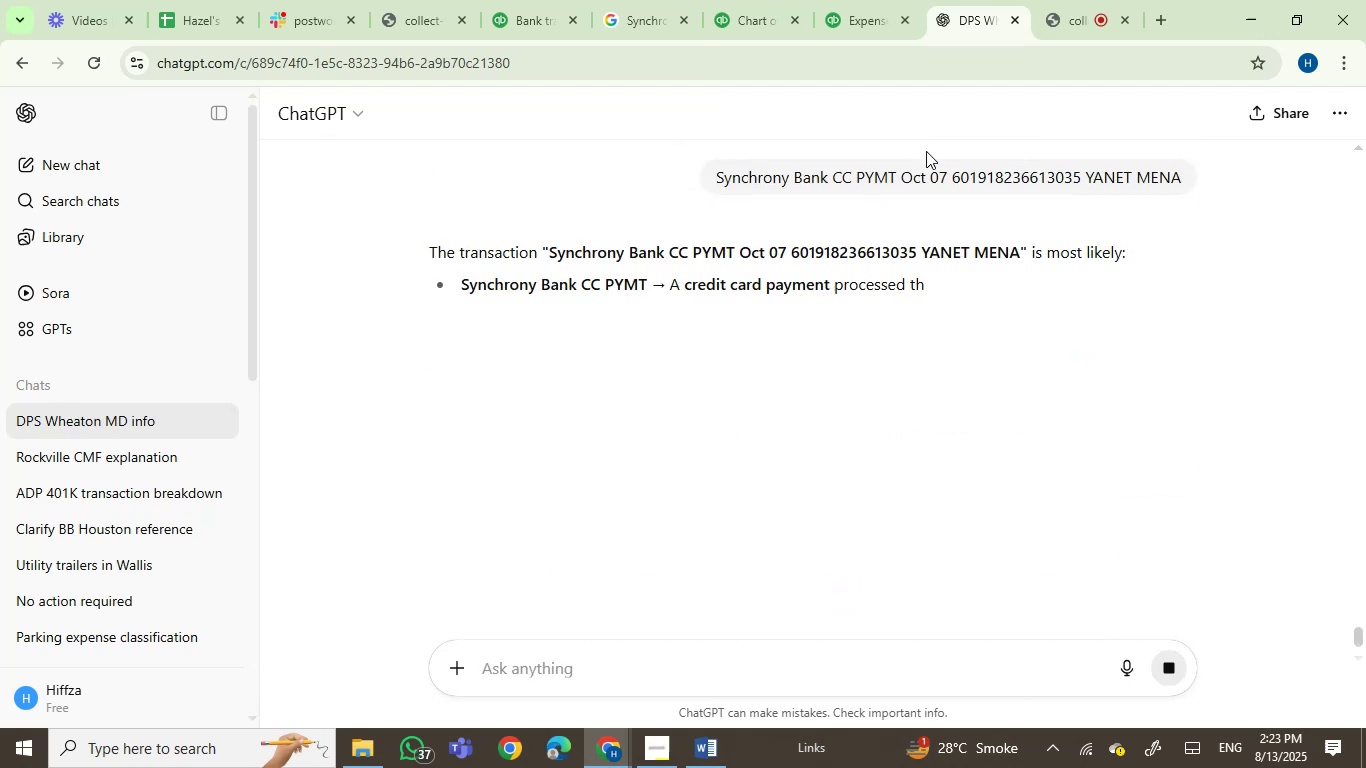 
scroll: coordinate [1306, 316], scroll_direction: down, amount: 1.0
 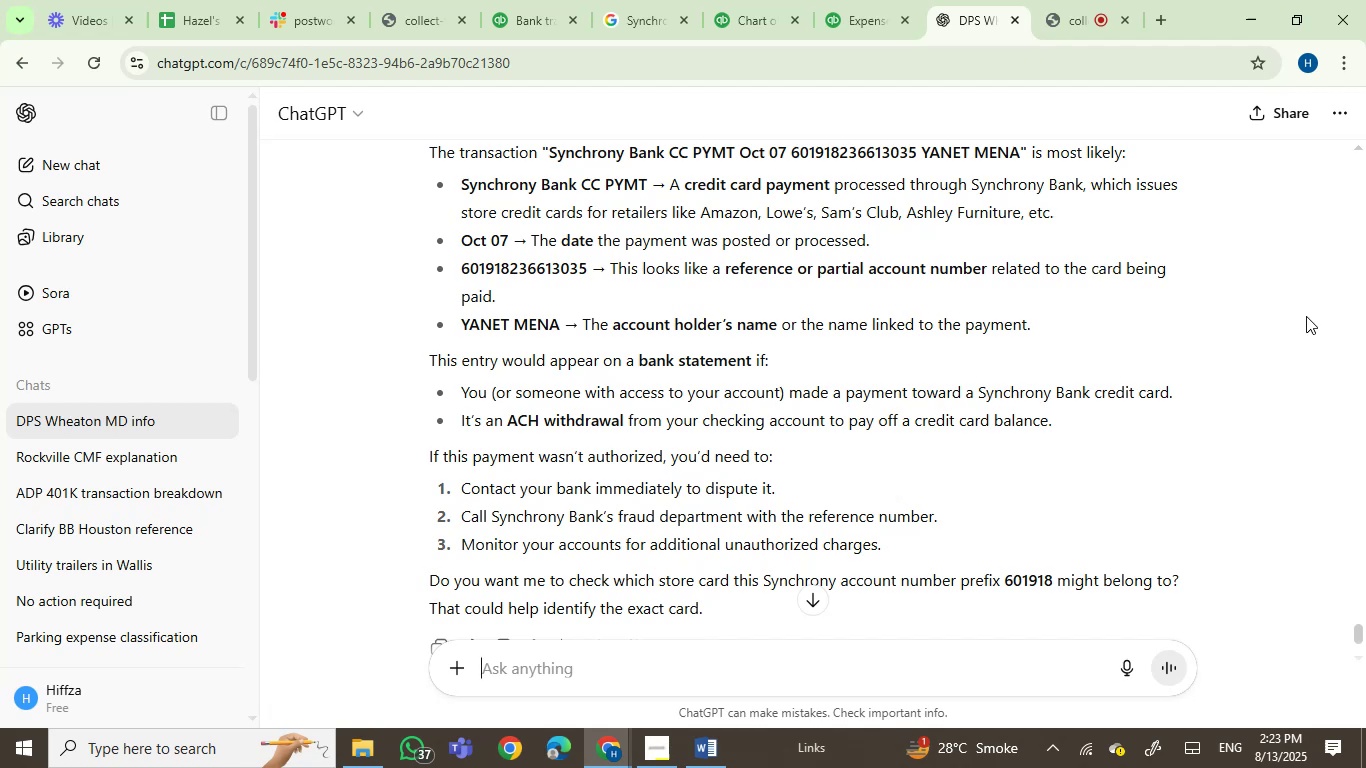 
wait(18.14)
 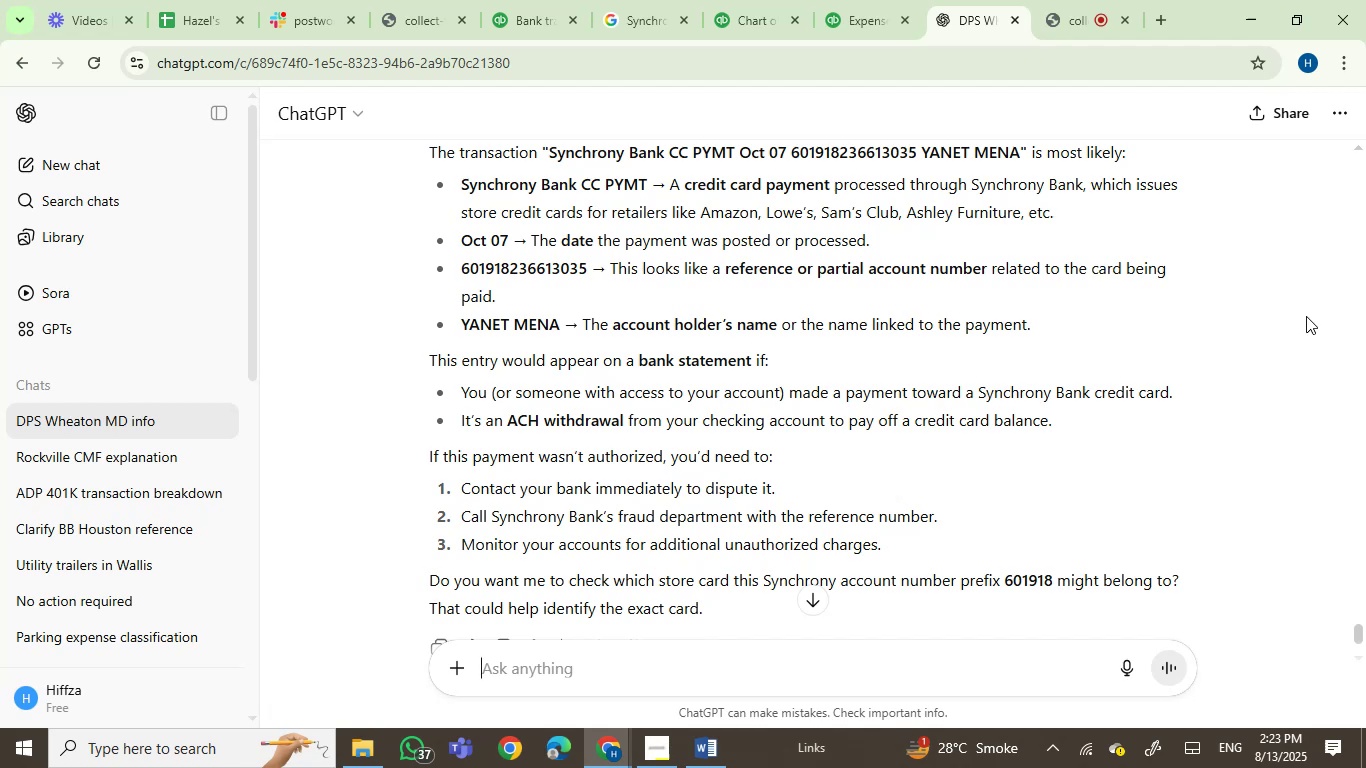 
scroll: coordinate [1306, 316], scroll_direction: down, amount: 2.0
 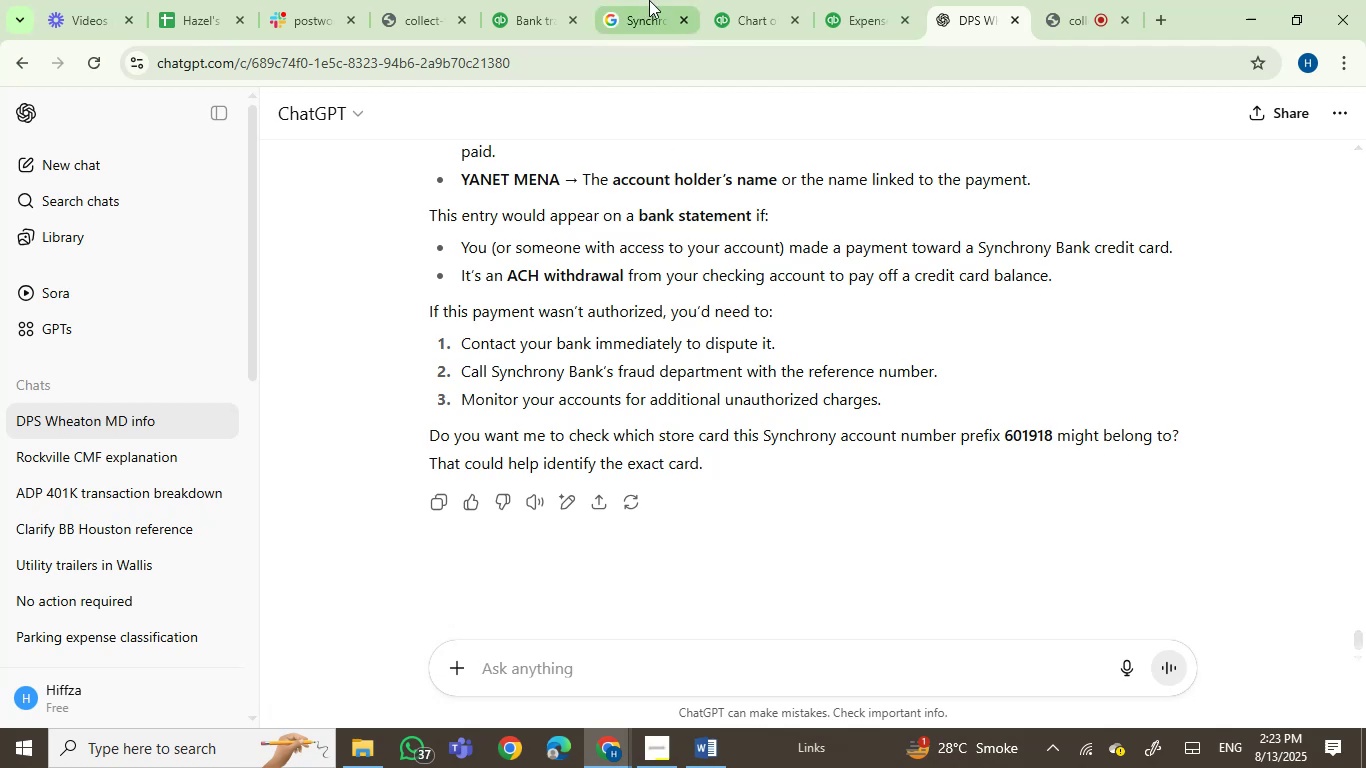 
left_click([537, 0])
 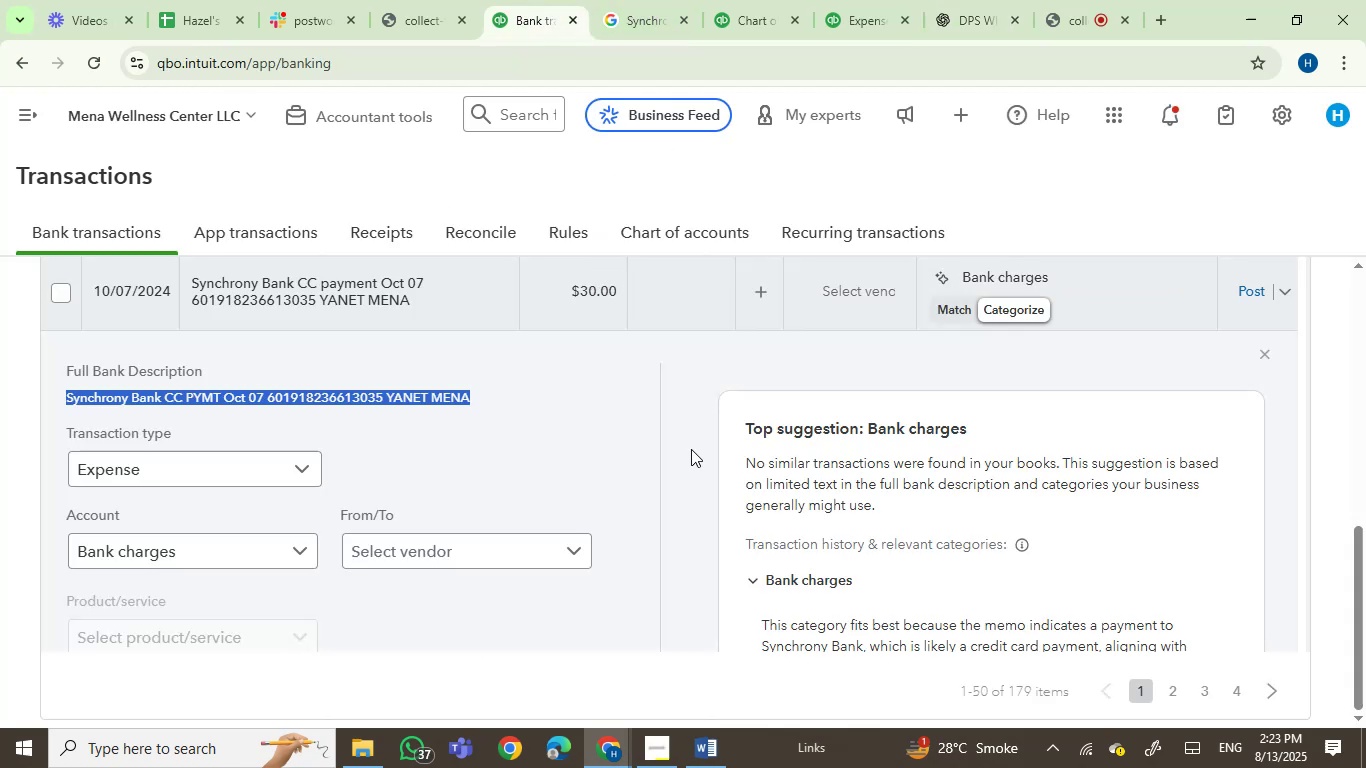 
scroll: coordinate [691, 449], scroll_direction: up, amount: 1.0
 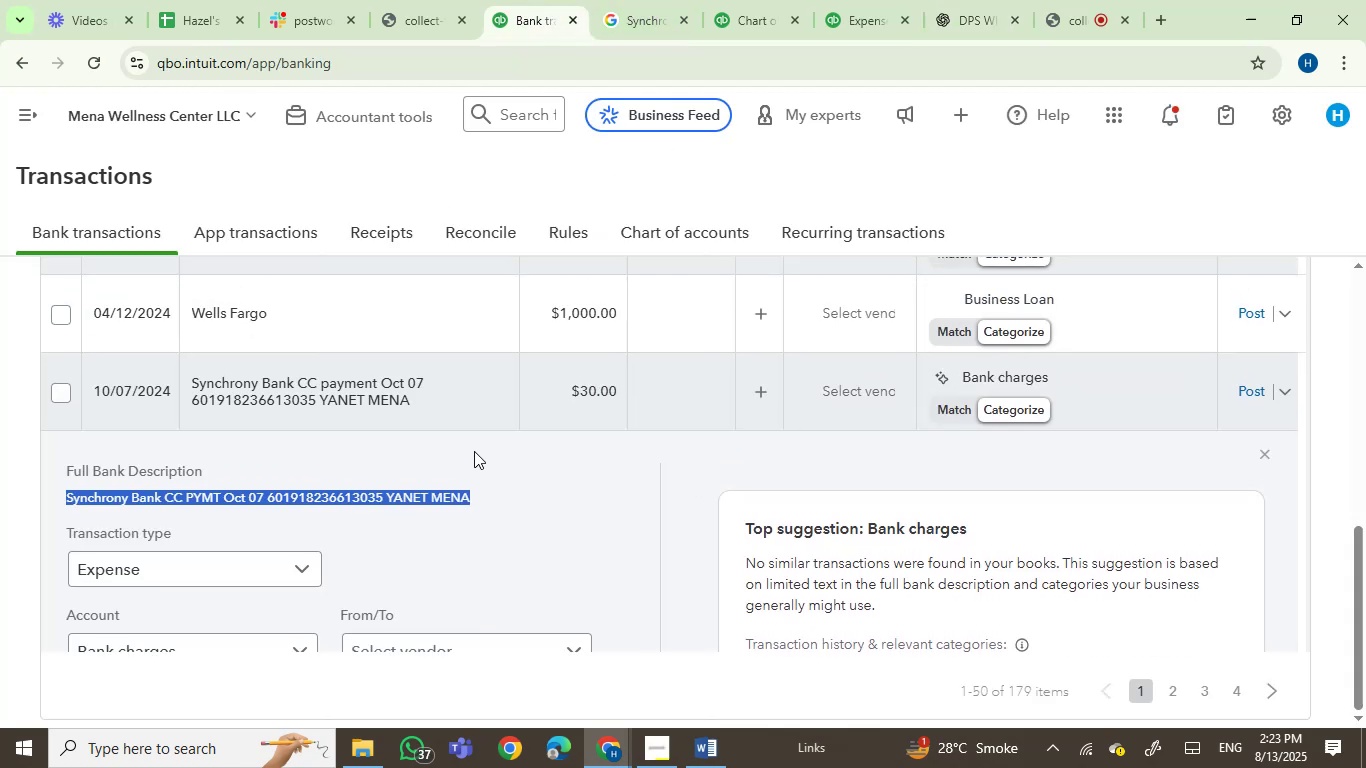 
left_click([417, 406])
 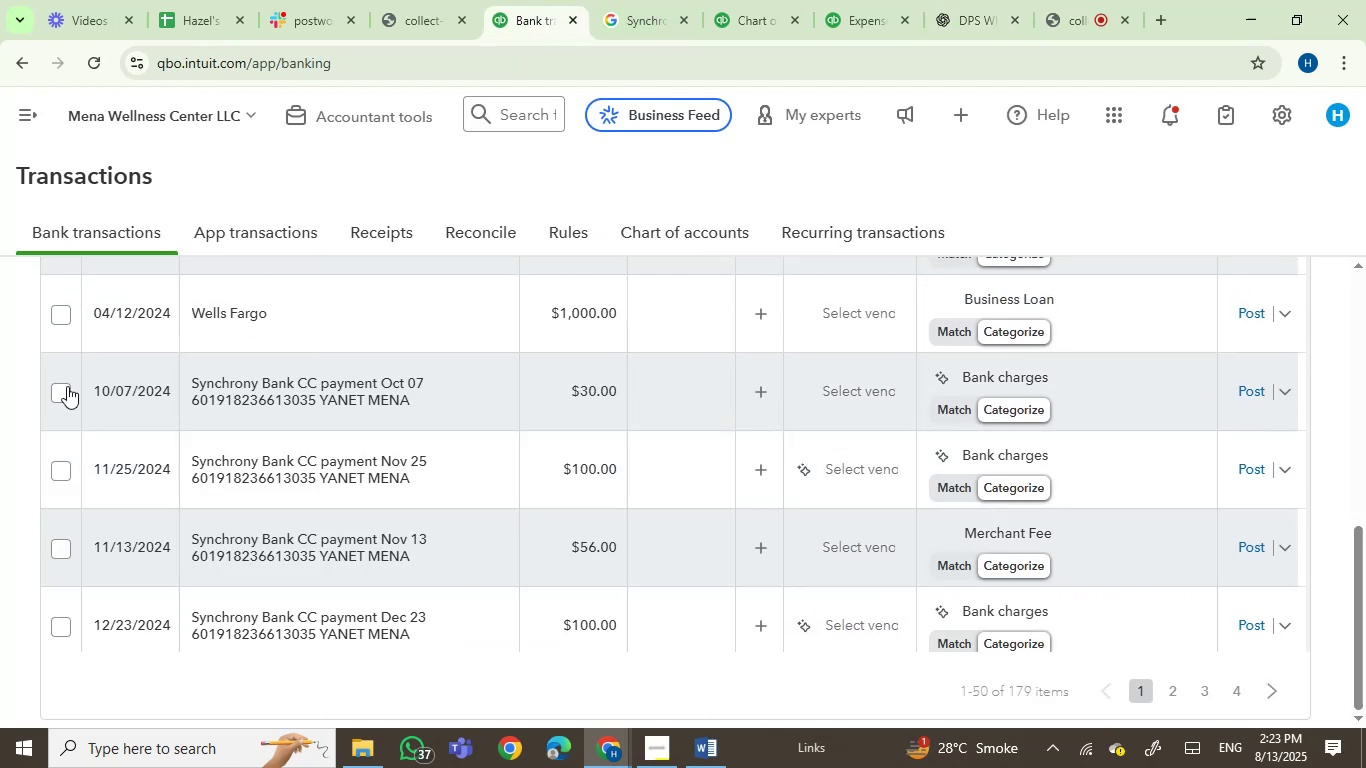 
left_click([61, 396])
 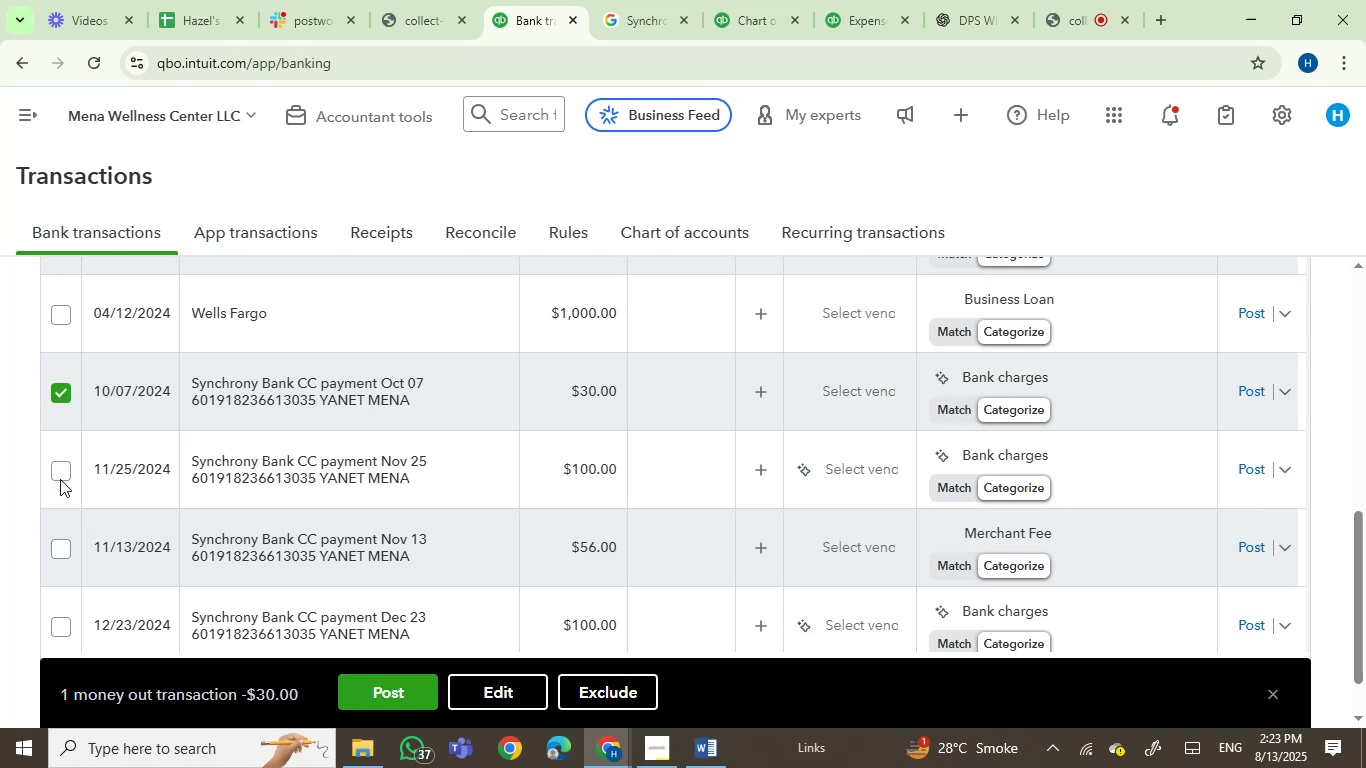 
left_click([61, 475])
 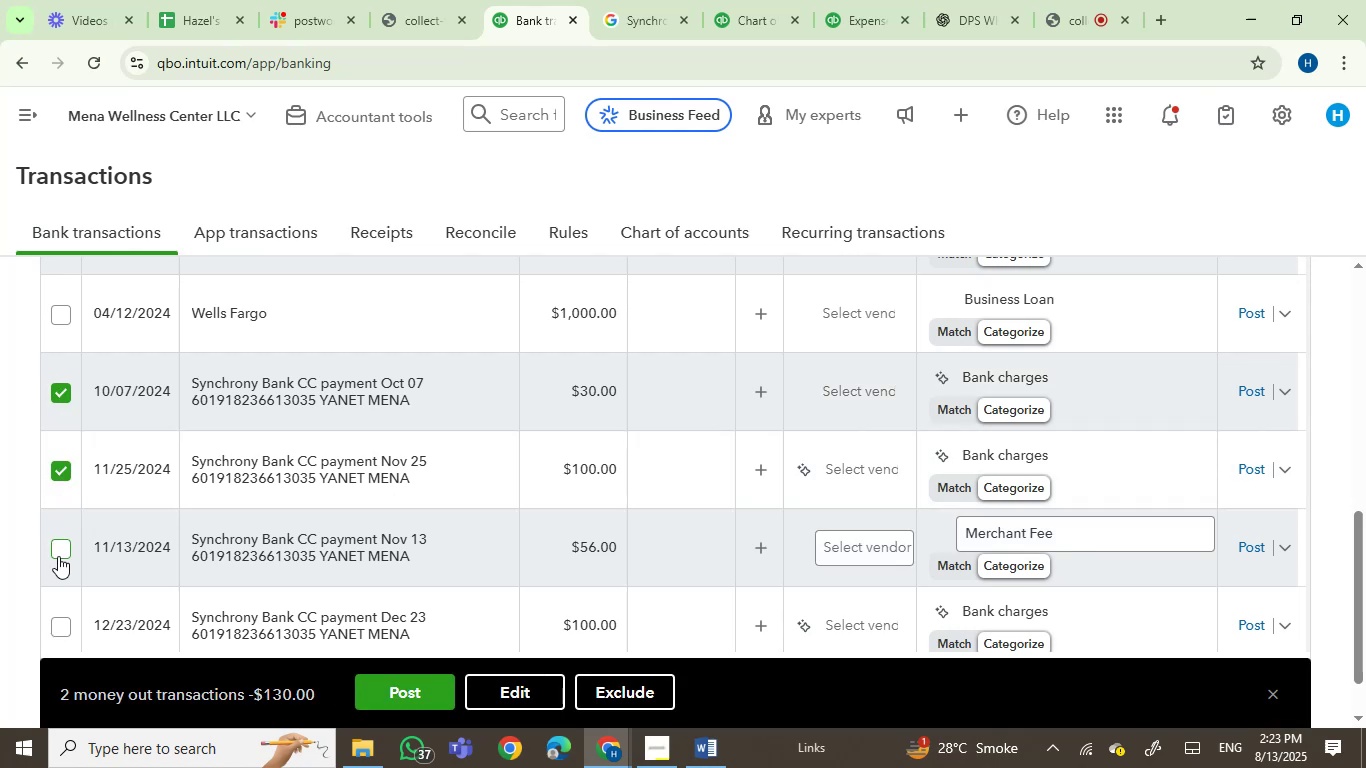 
left_click([58, 554])
 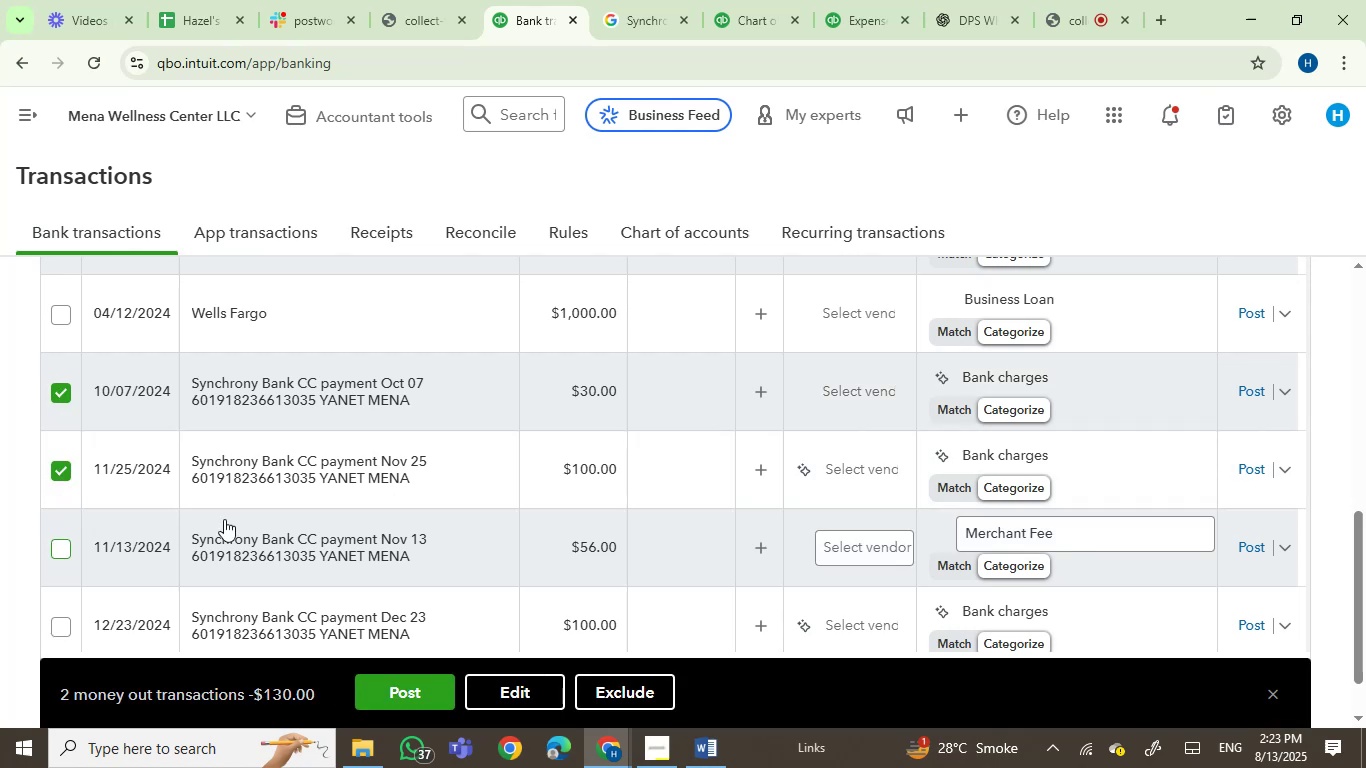 
scroll: coordinate [313, 518], scroll_direction: down, amount: 1.0
 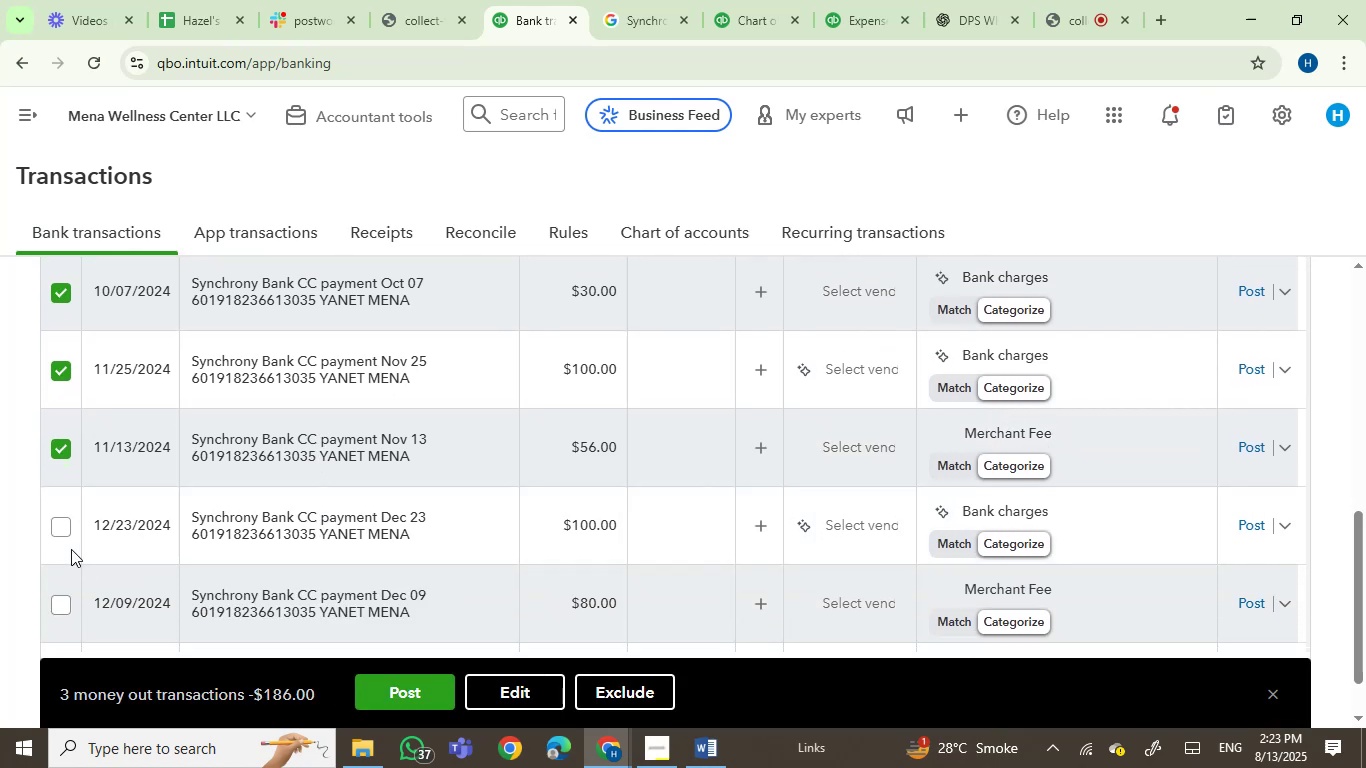 
left_click([56, 528])
 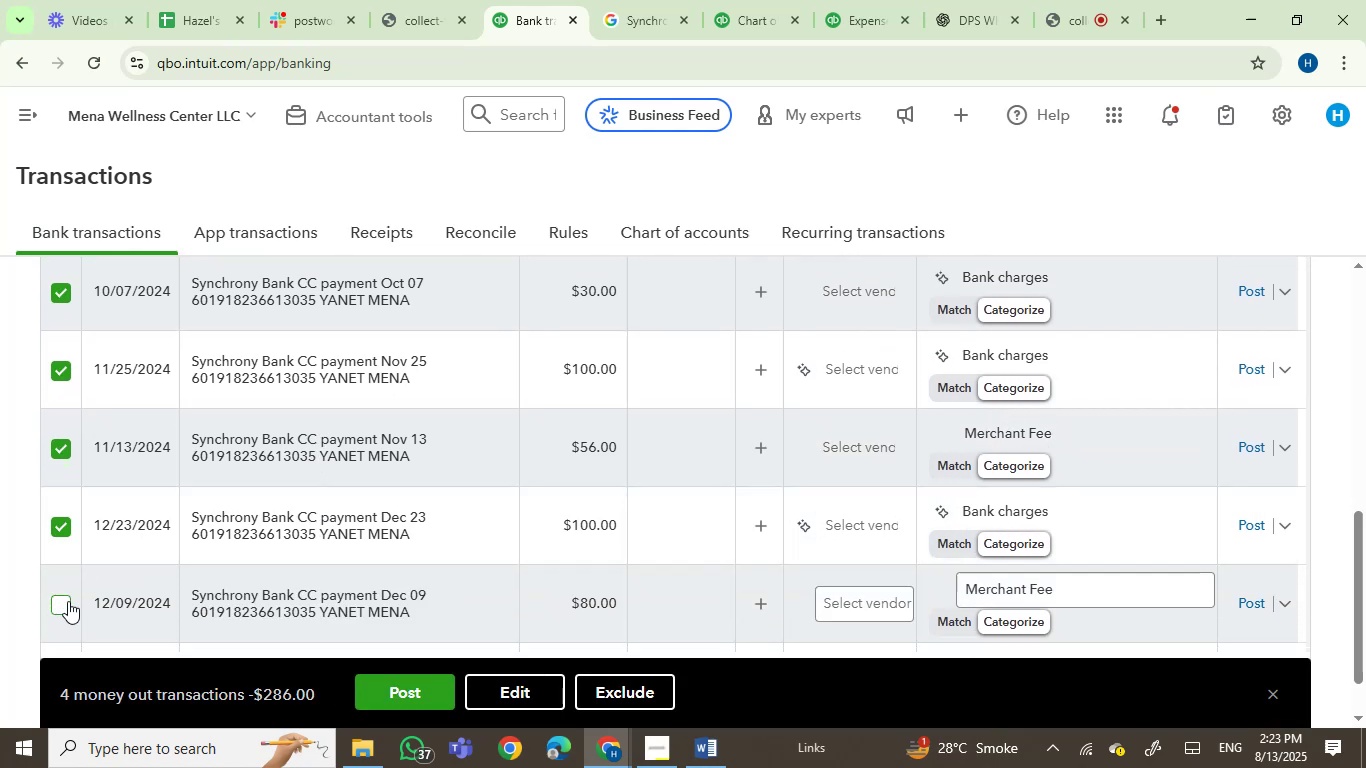 
left_click([59, 605])
 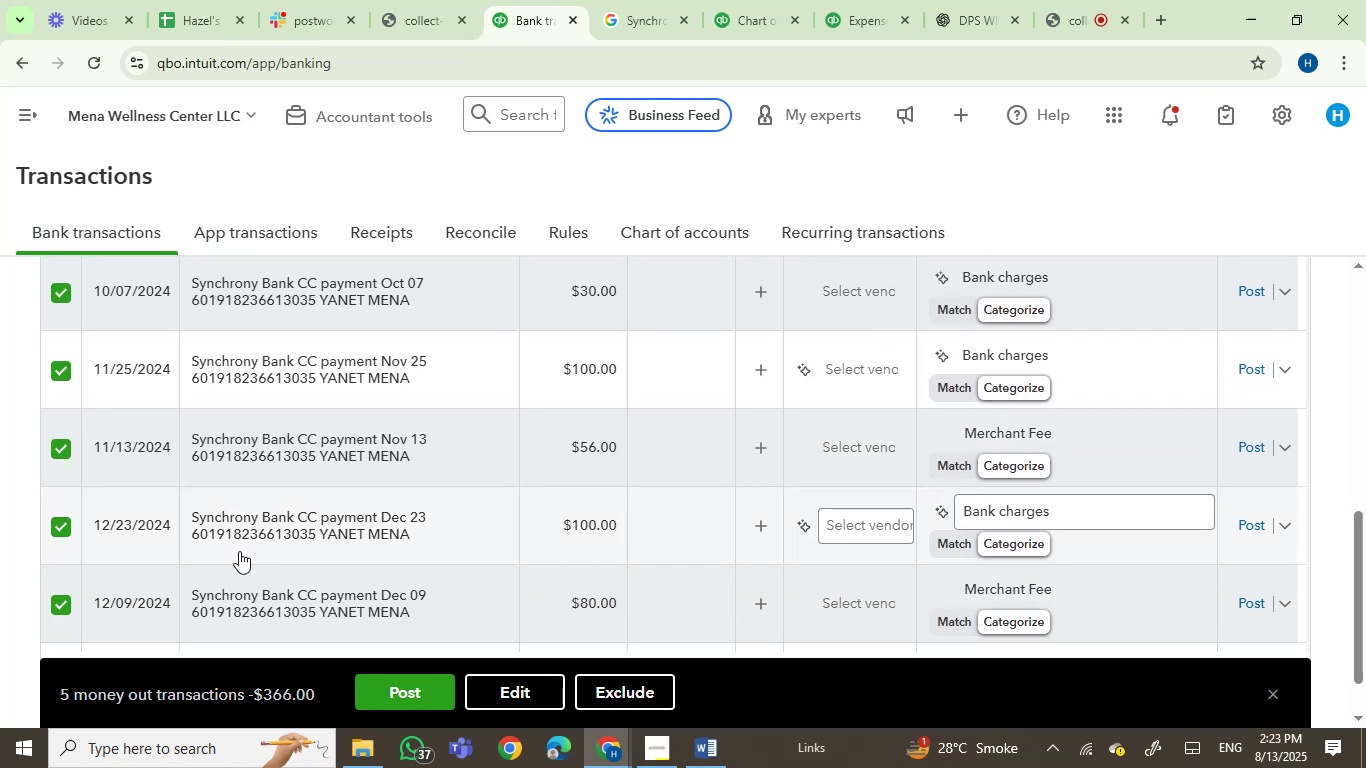 
scroll: coordinate [239, 551], scroll_direction: down, amount: 2.0
 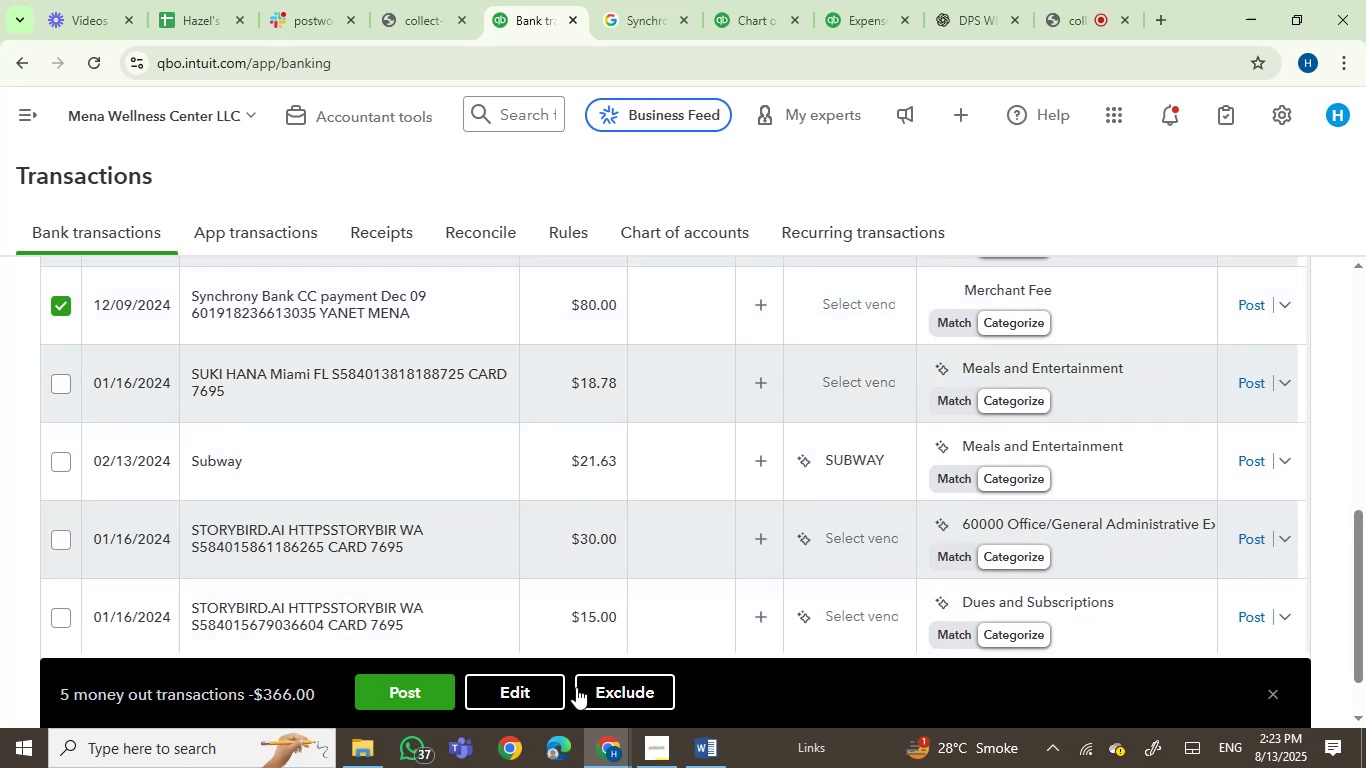 
left_click([530, 702])
 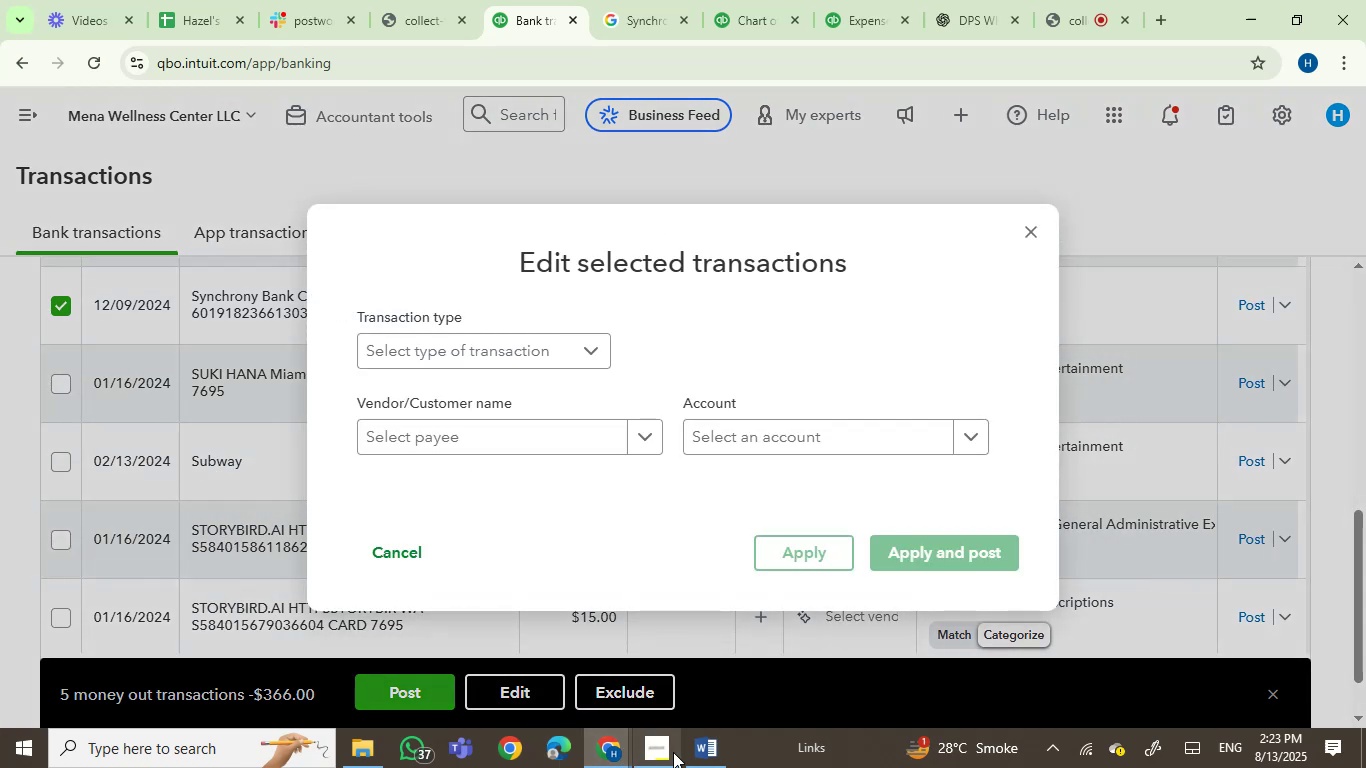 
left_click([696, 751])
 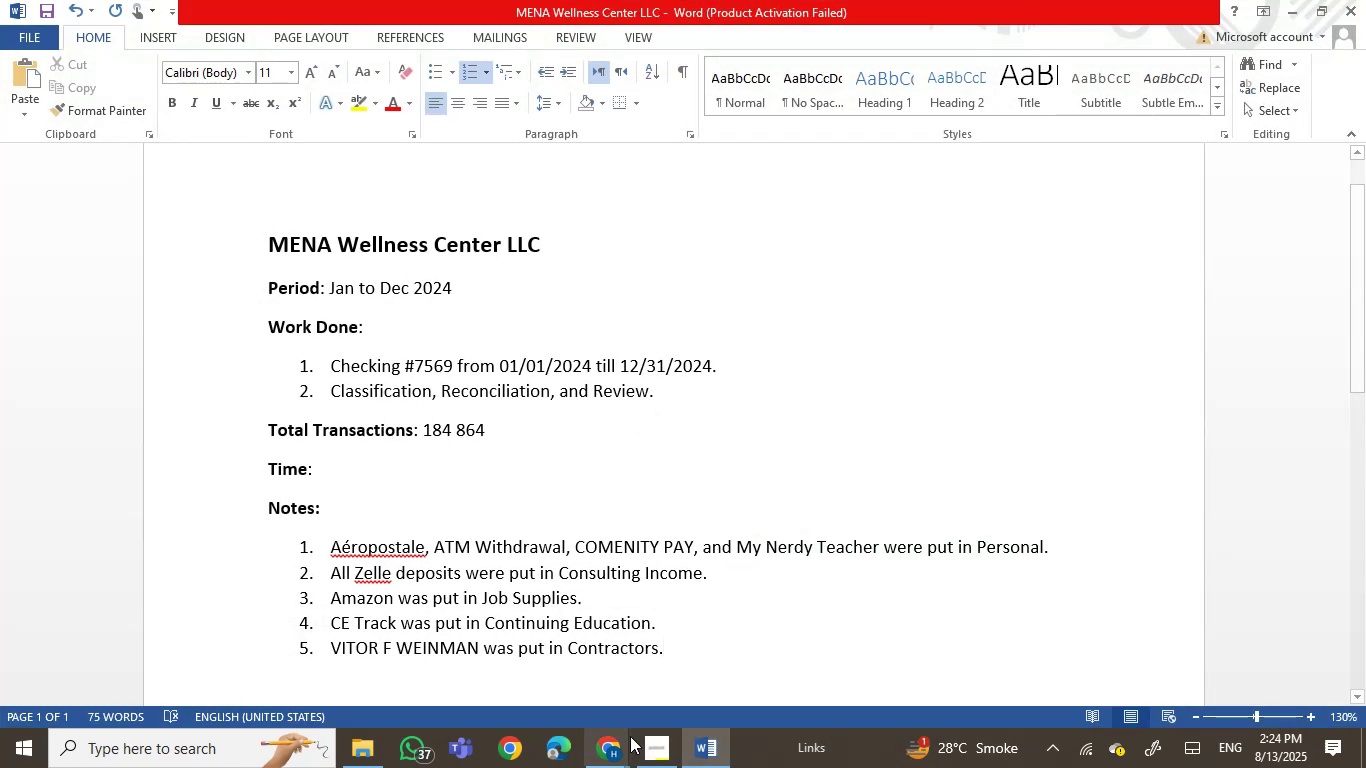 
left_click([652, 748])
 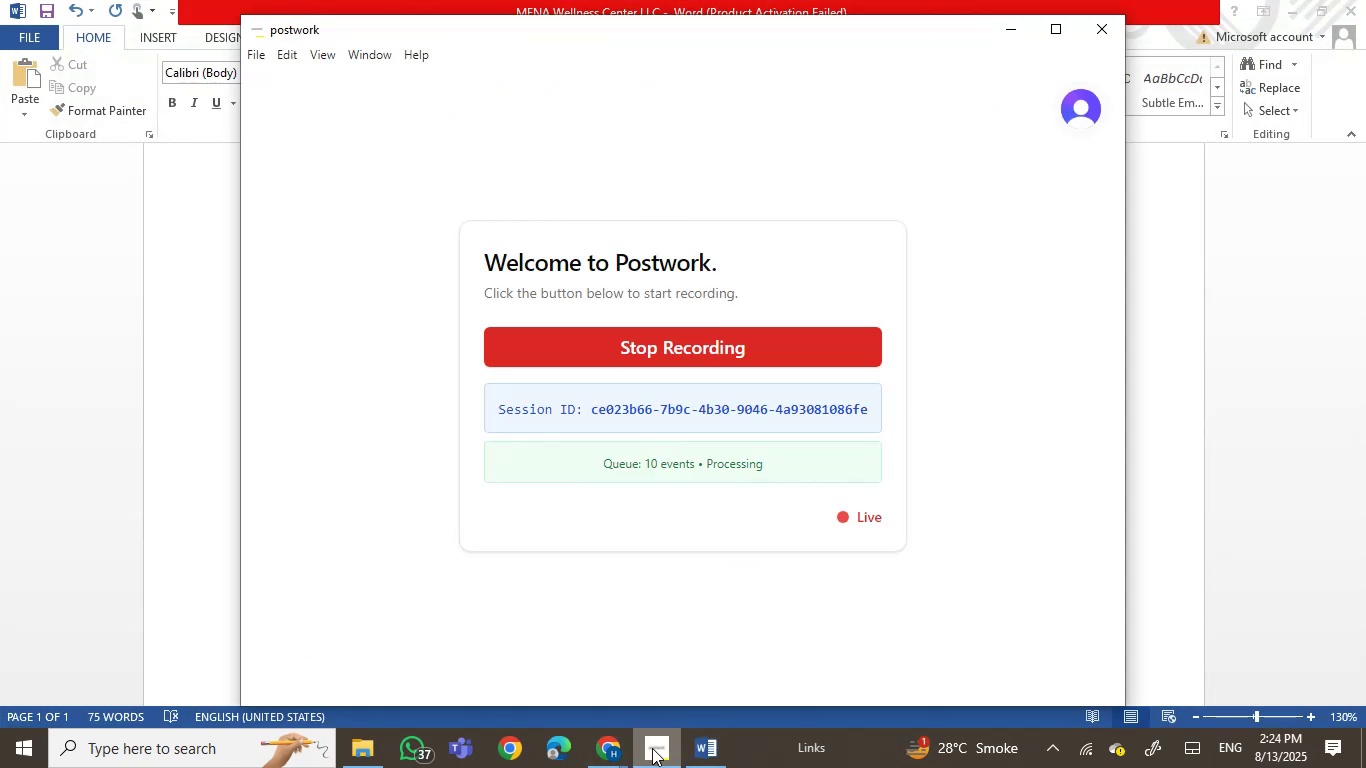 
left_click([652, 748])
 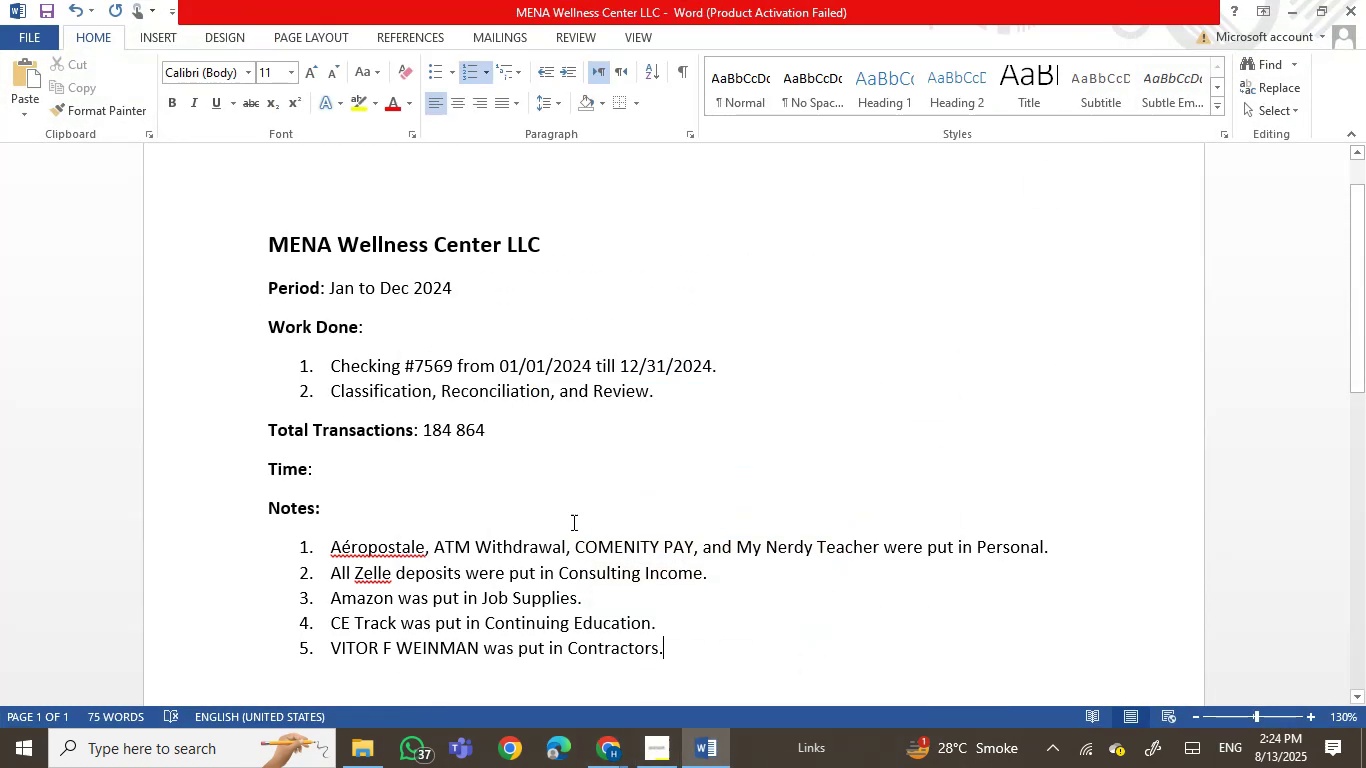 
scroll: coordinate [652, 748], scroll_direction: down, amount: 1.0
 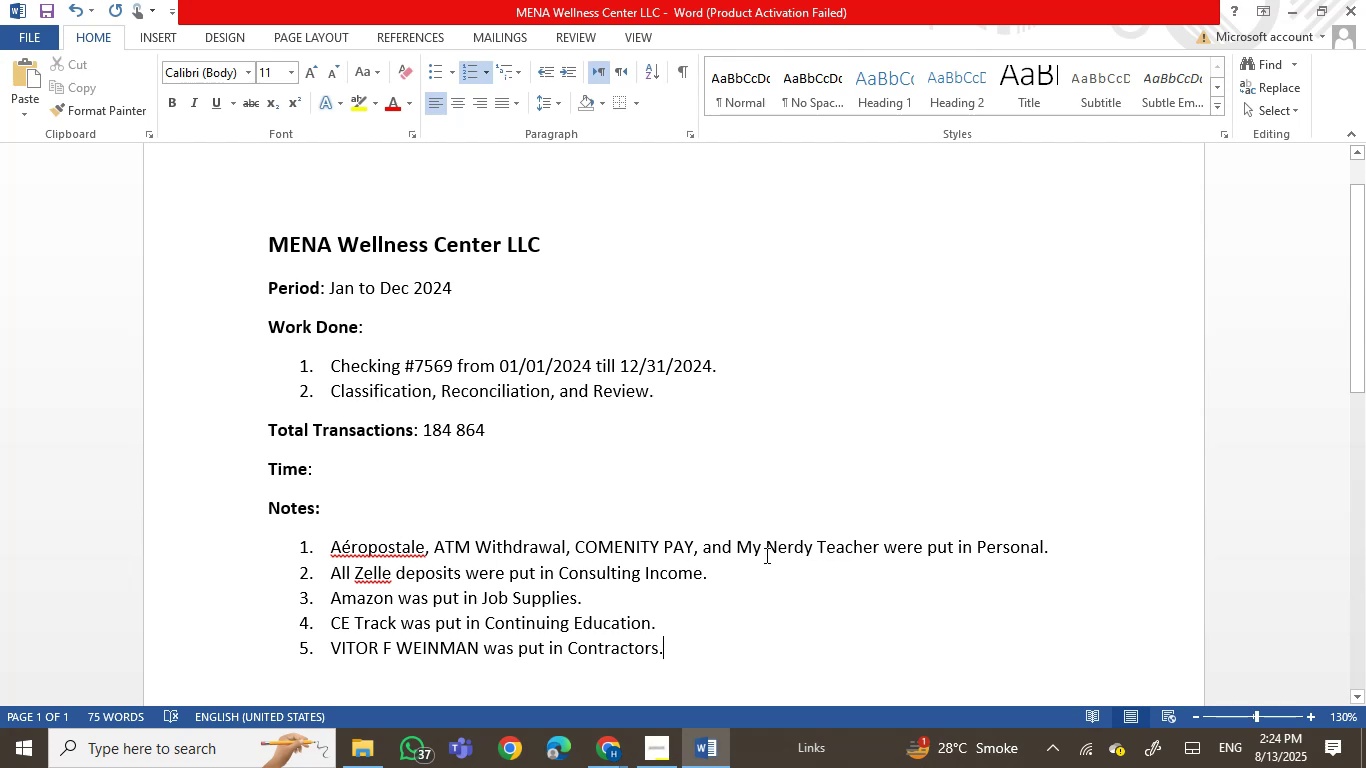 
wait(6.21)
 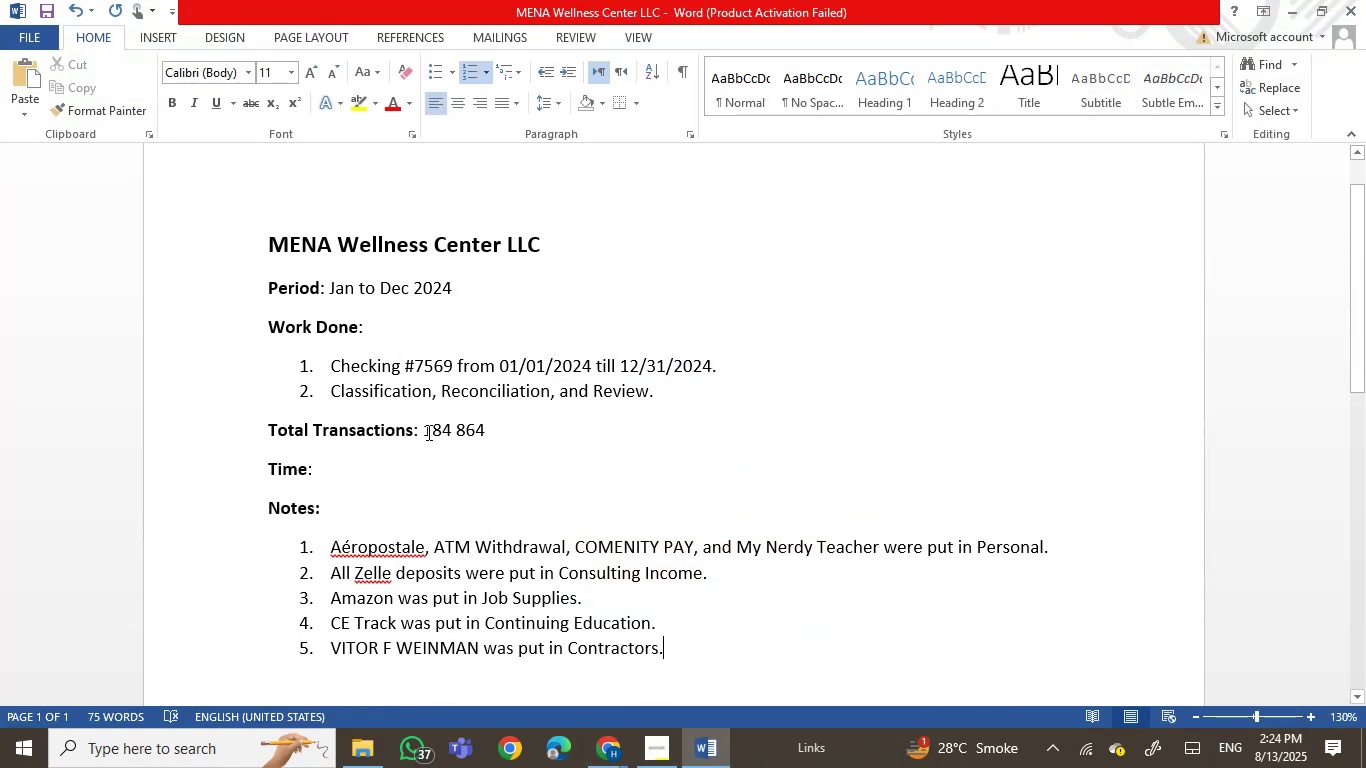 
left_click([704, 548])
 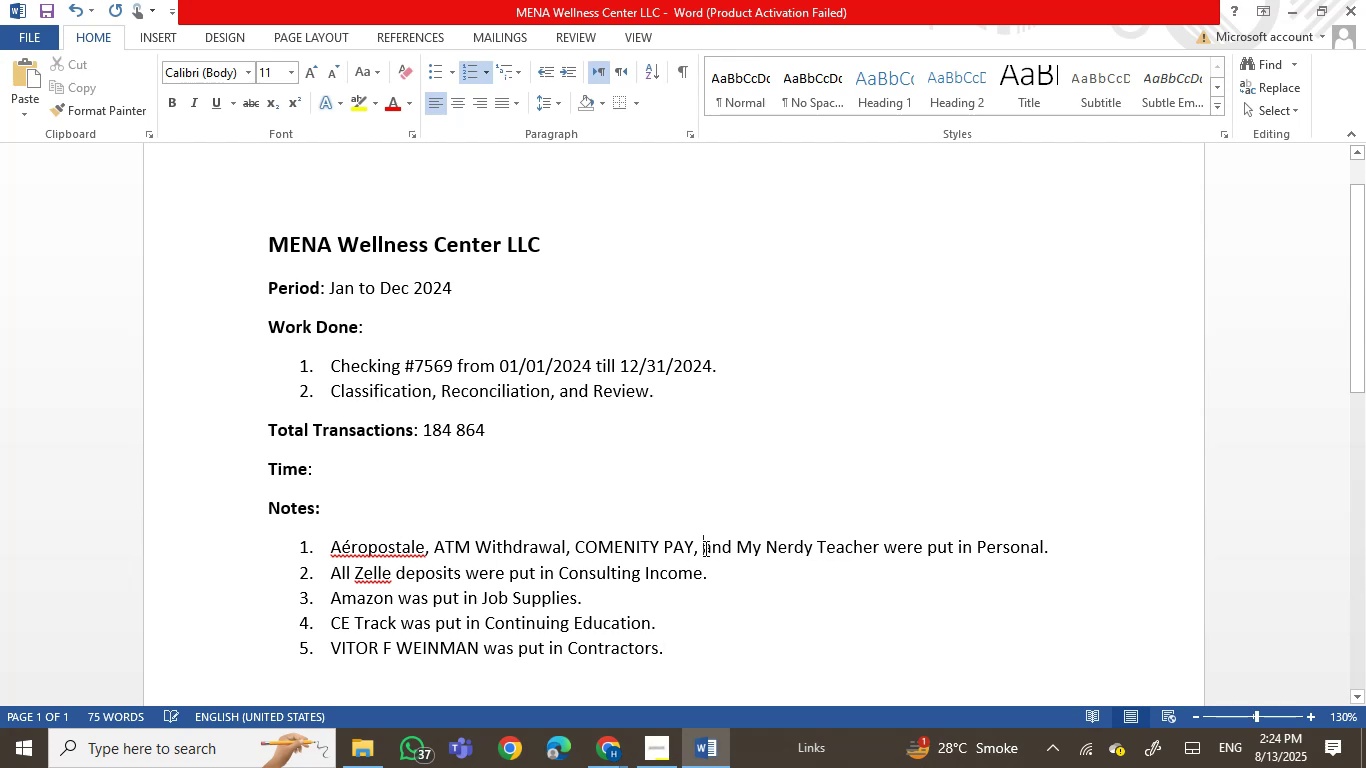 
right_click([704, 548])
 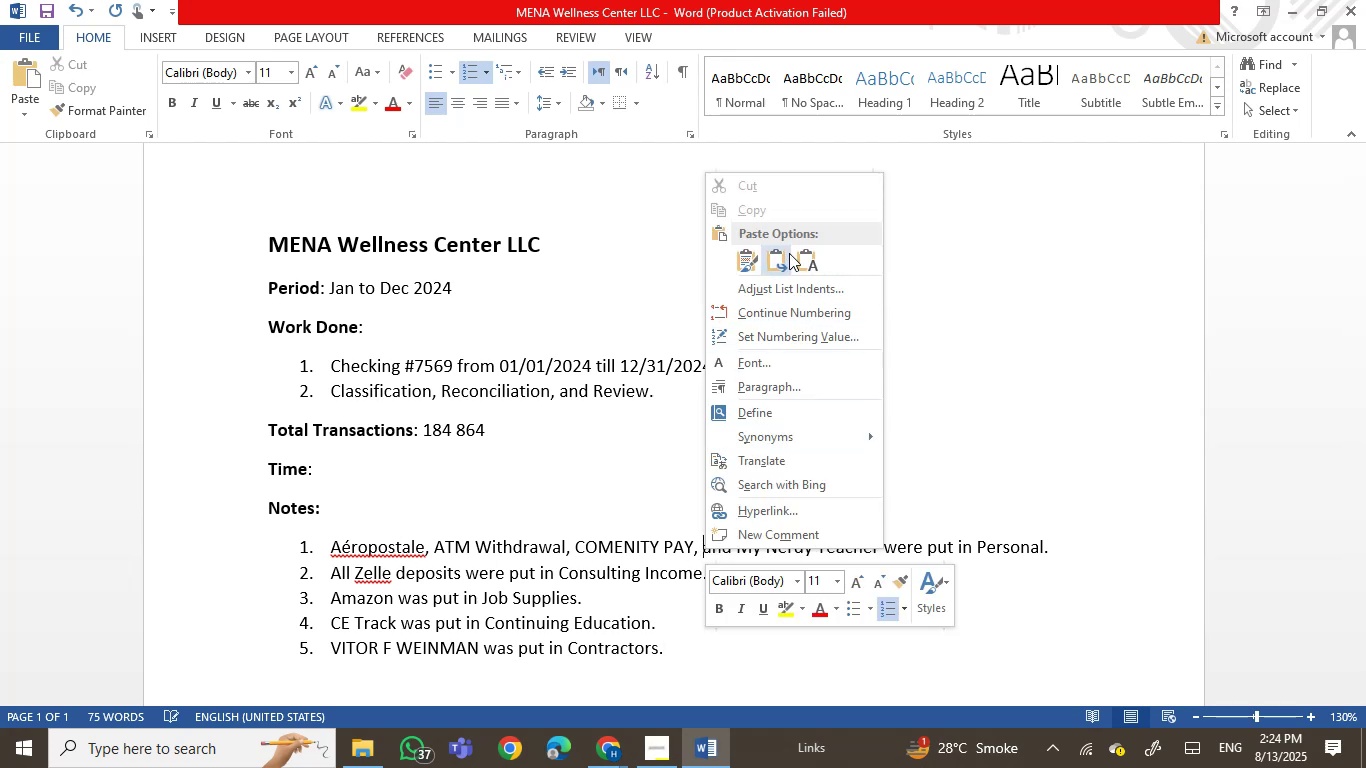 
left_click([808, 262])
 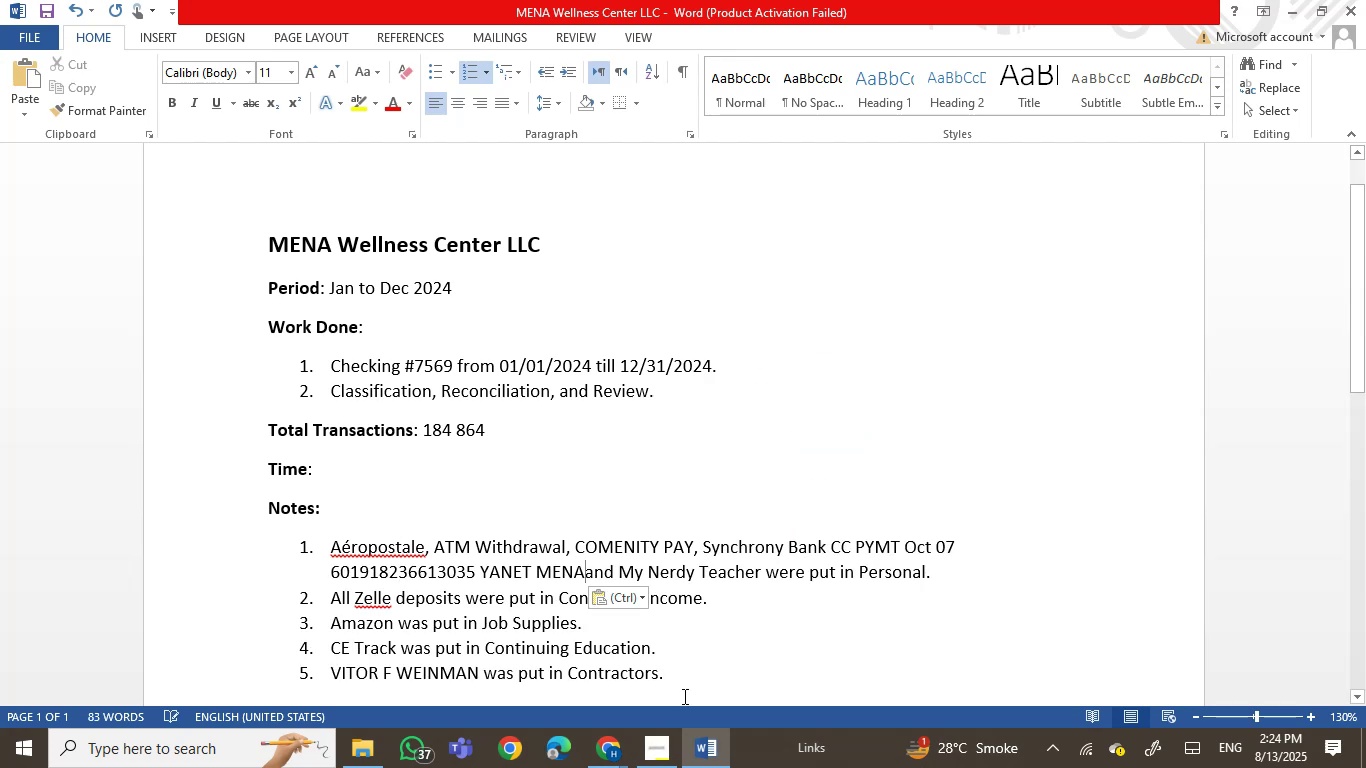 
key(Space)
 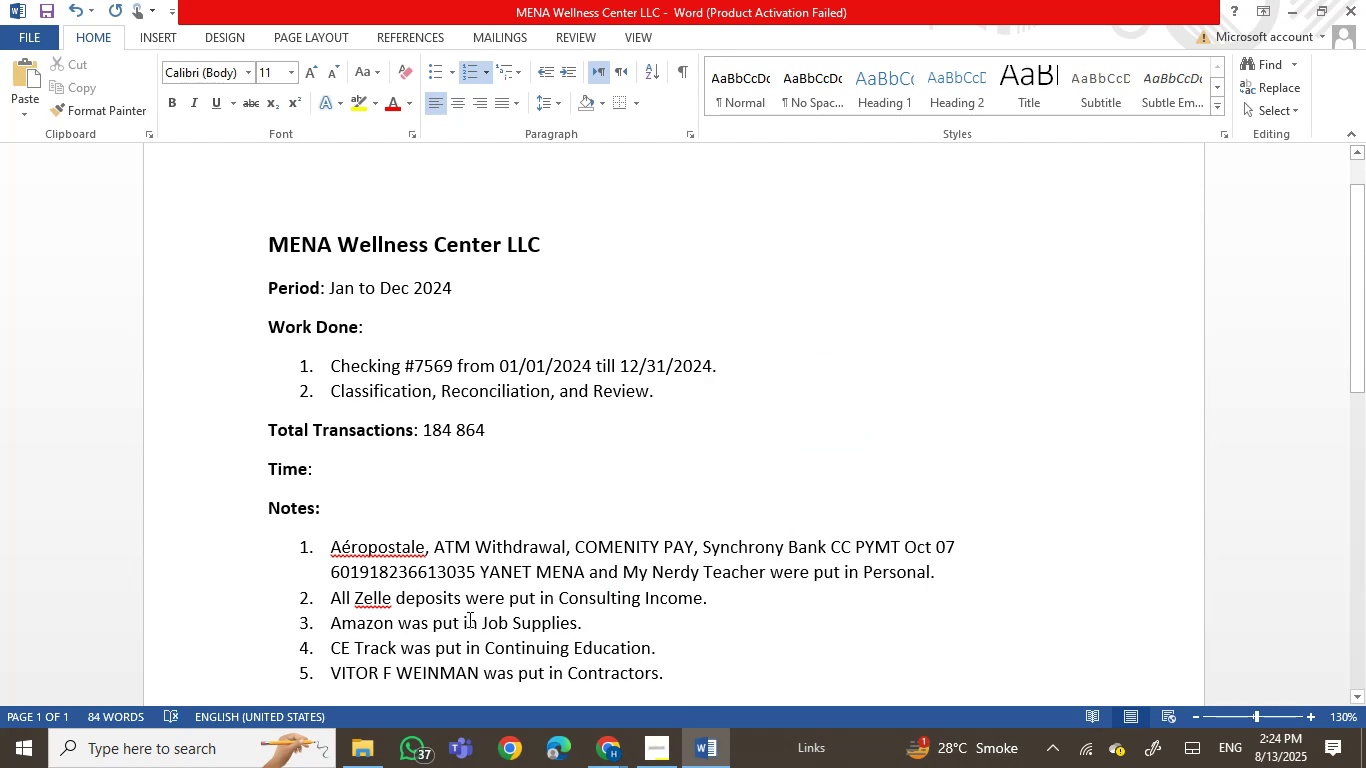 
left_click_drag(start_coordinate=[581, 571], to_coordinate=[857, 554])
 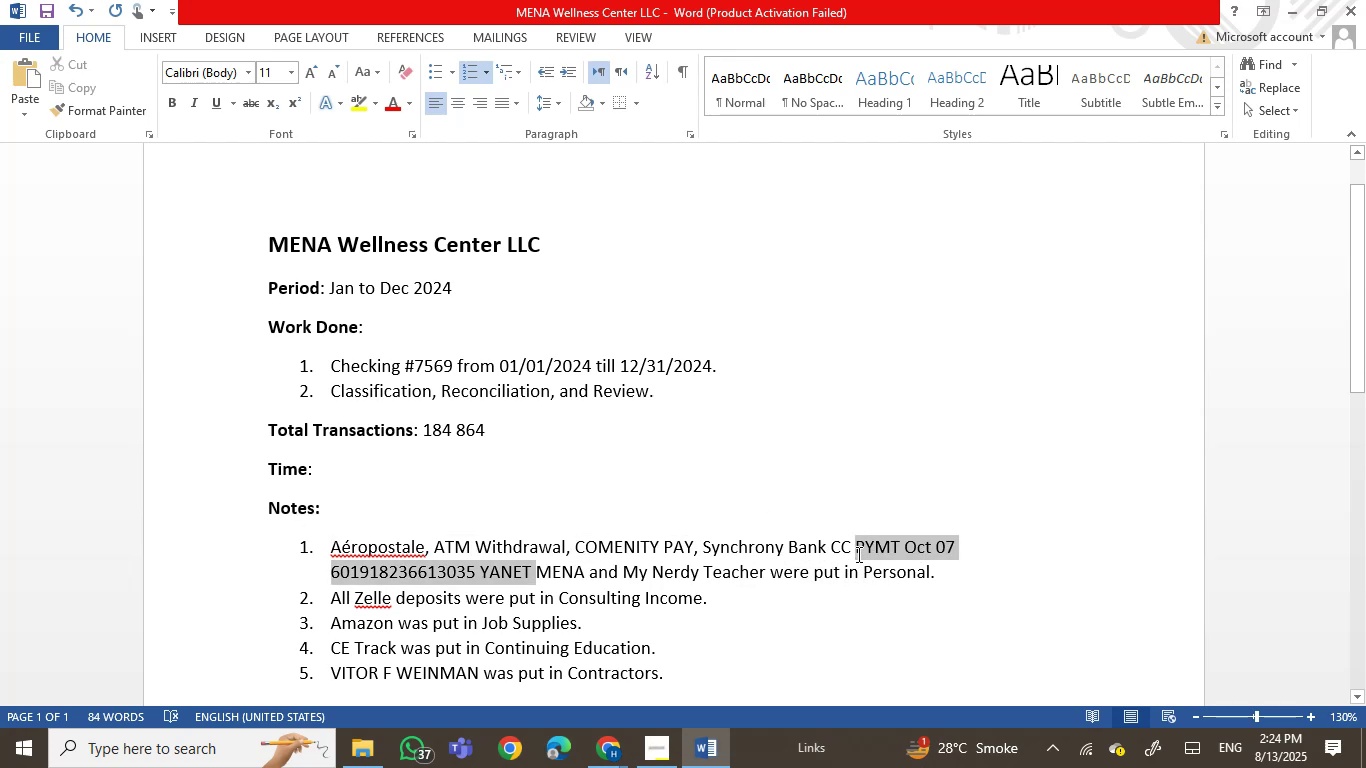 
key(Backspace)
 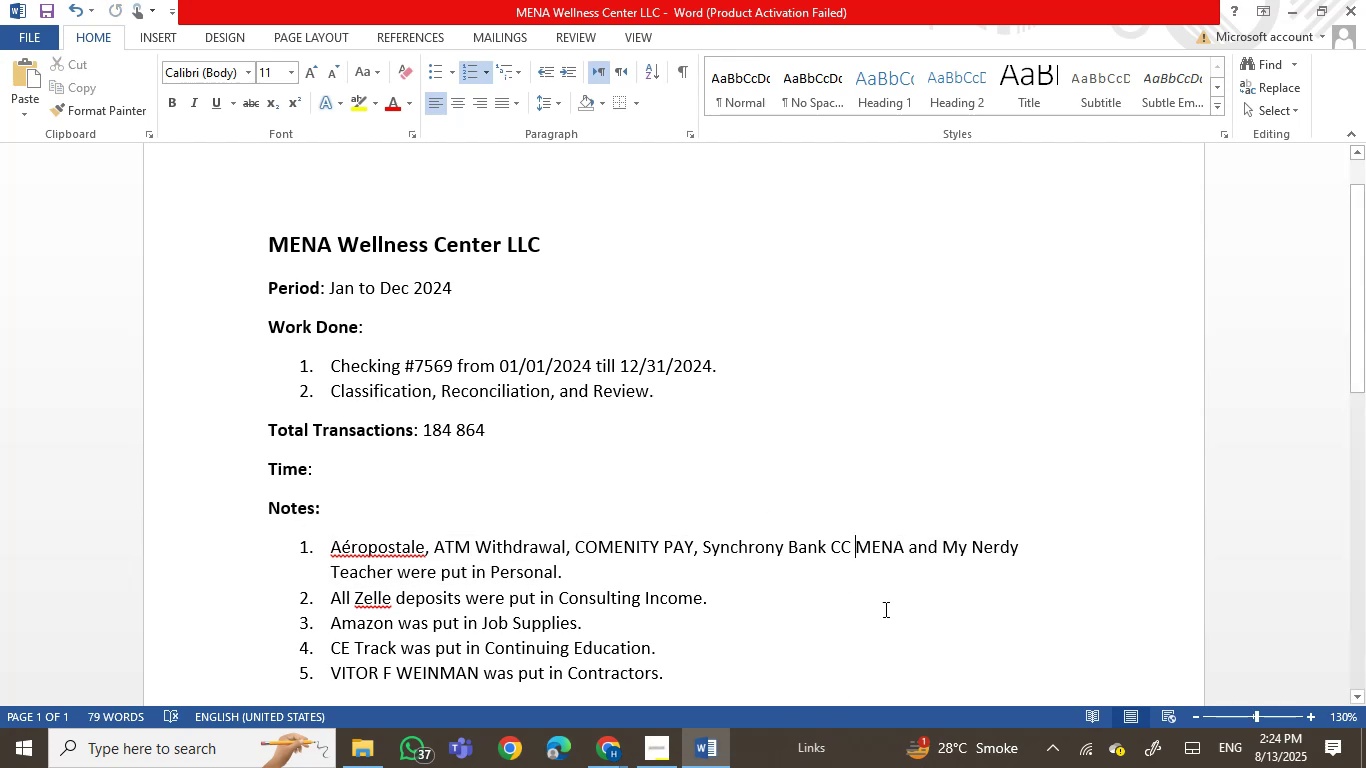 
double_click([891, 546])
 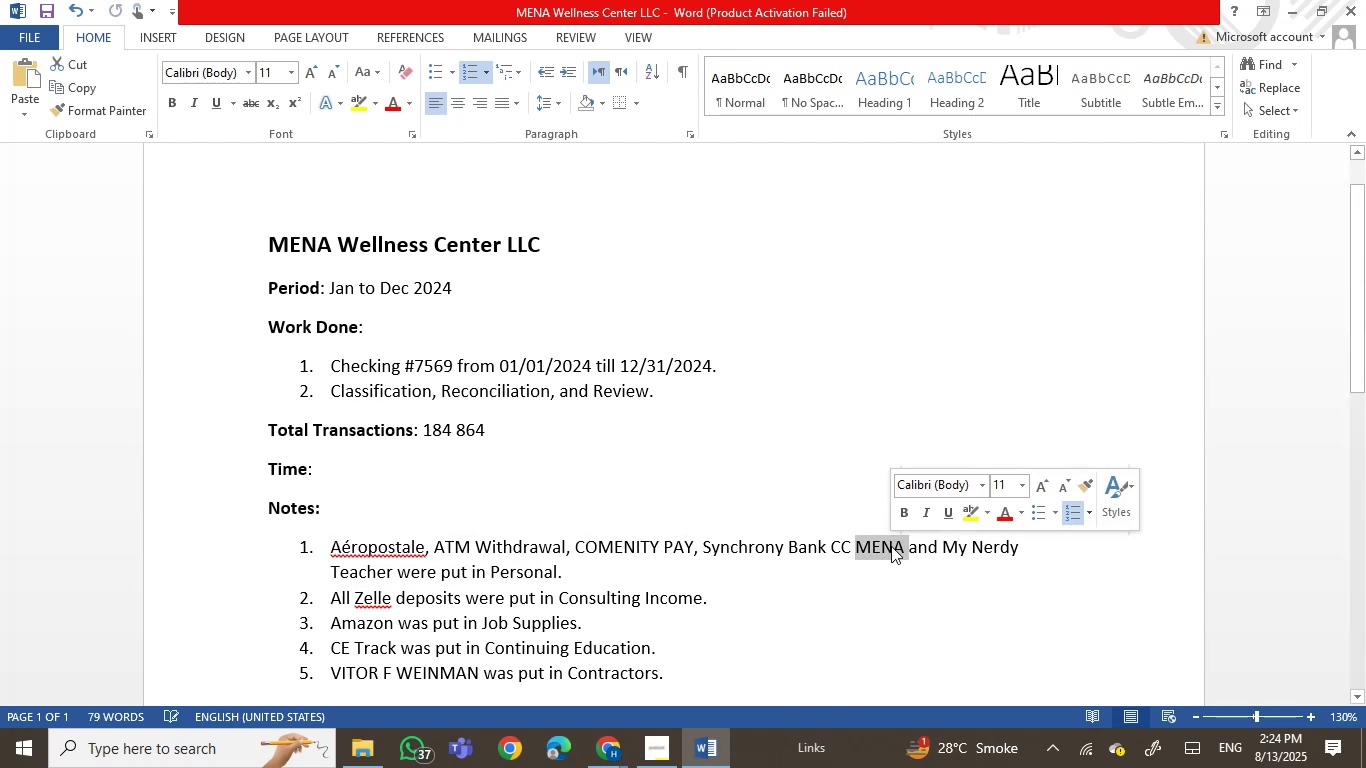 
key(Backspace)
 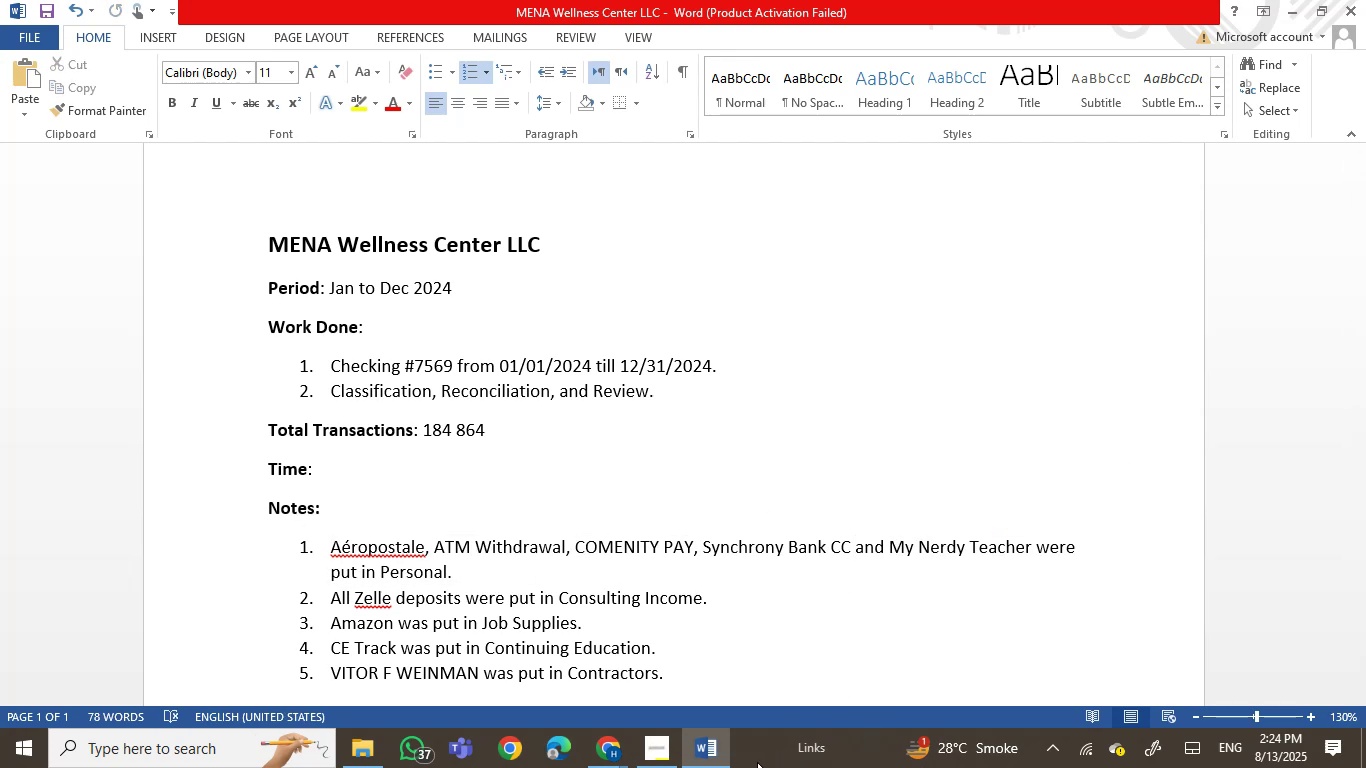 
left_click([721, 756])
 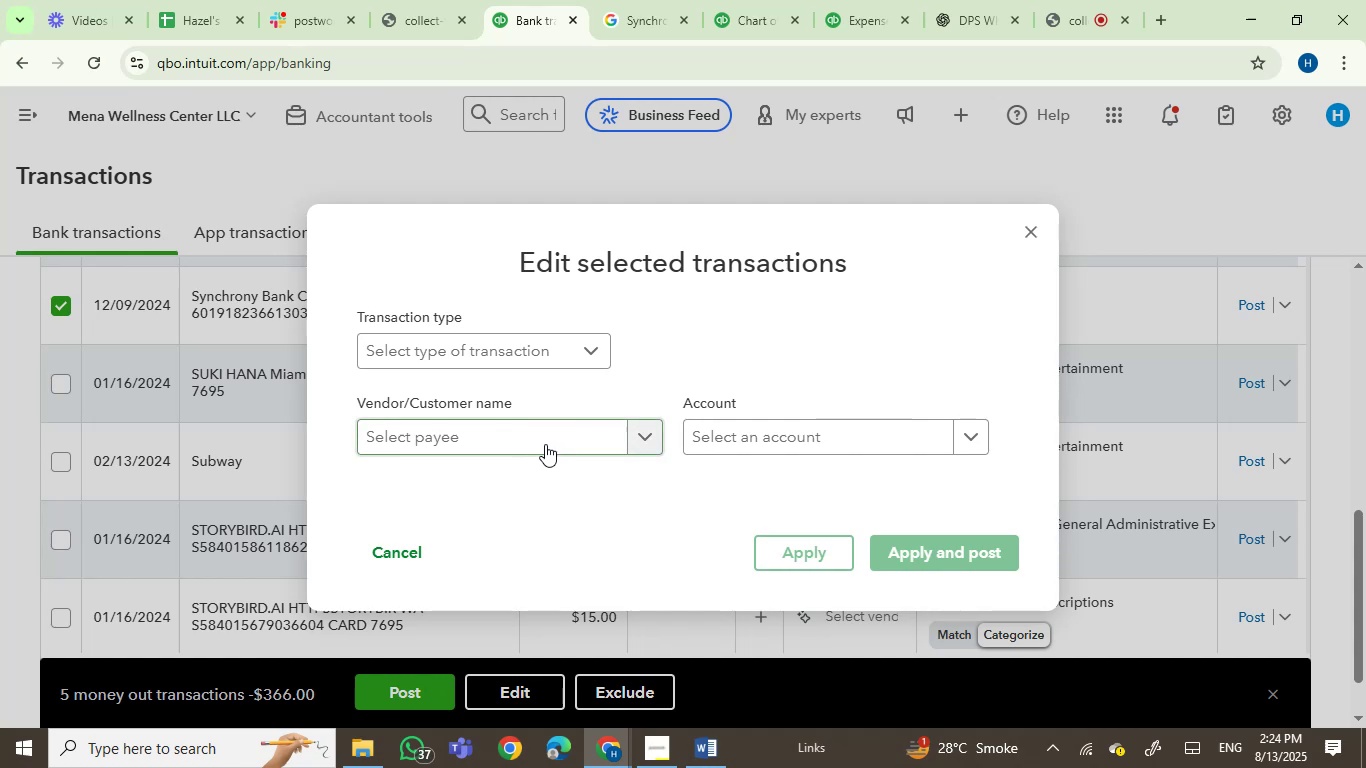 
left_click([758, 449])
 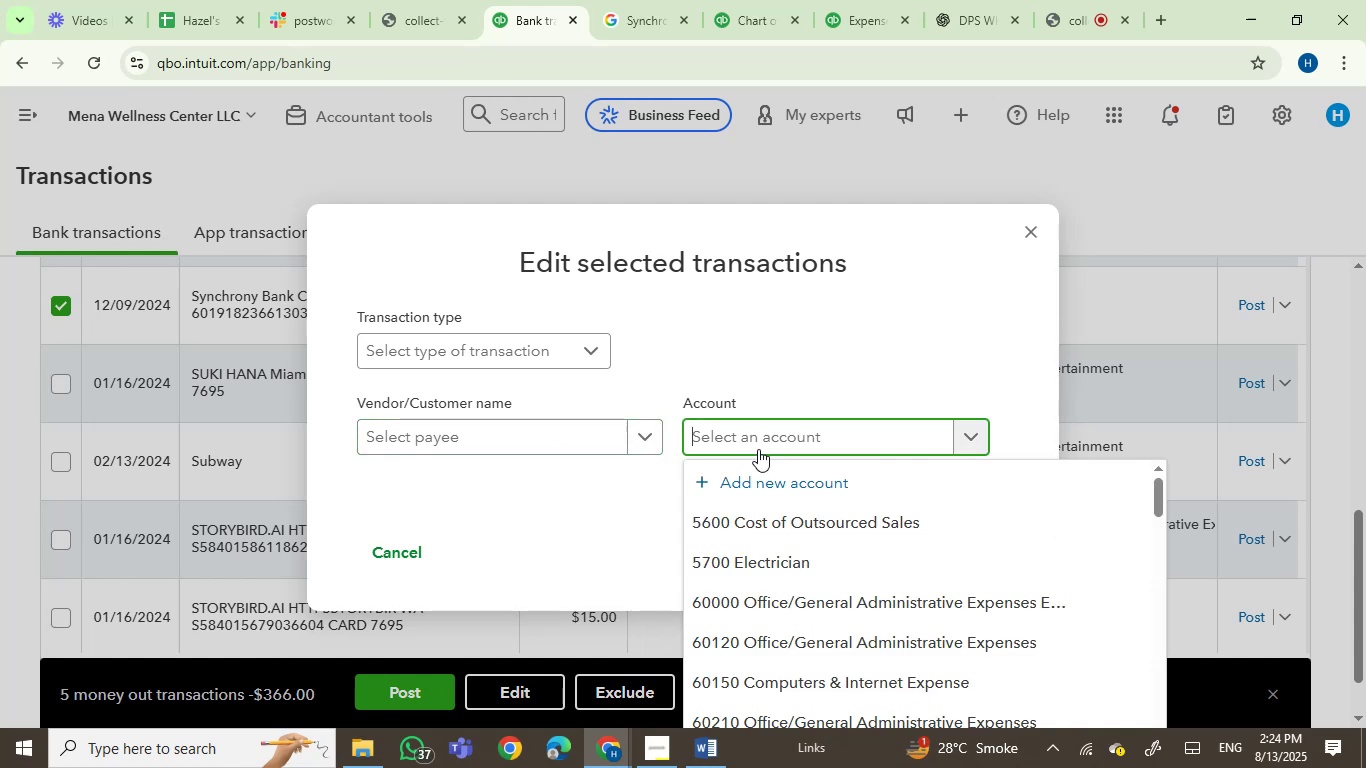 
type(owner)
 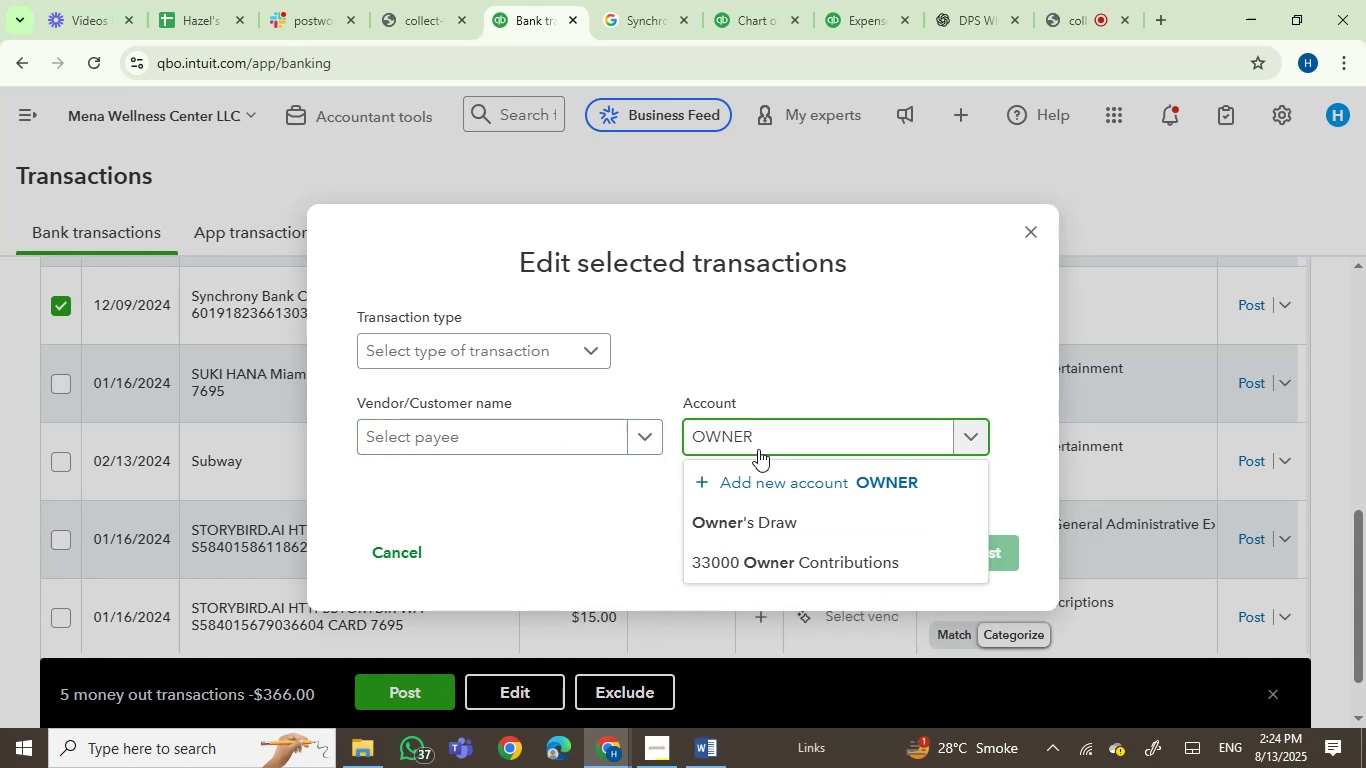 
left_click([764, 525])
 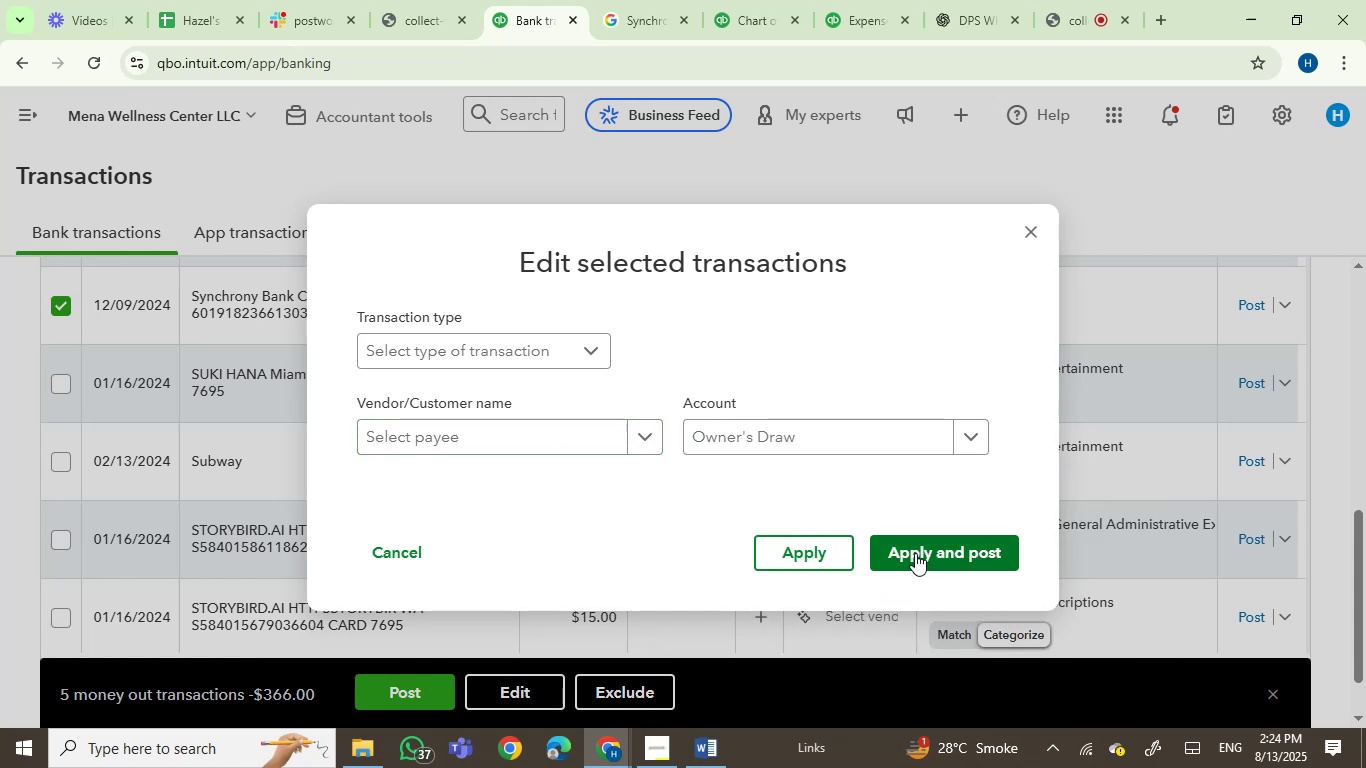 
left_click([934, 563])
 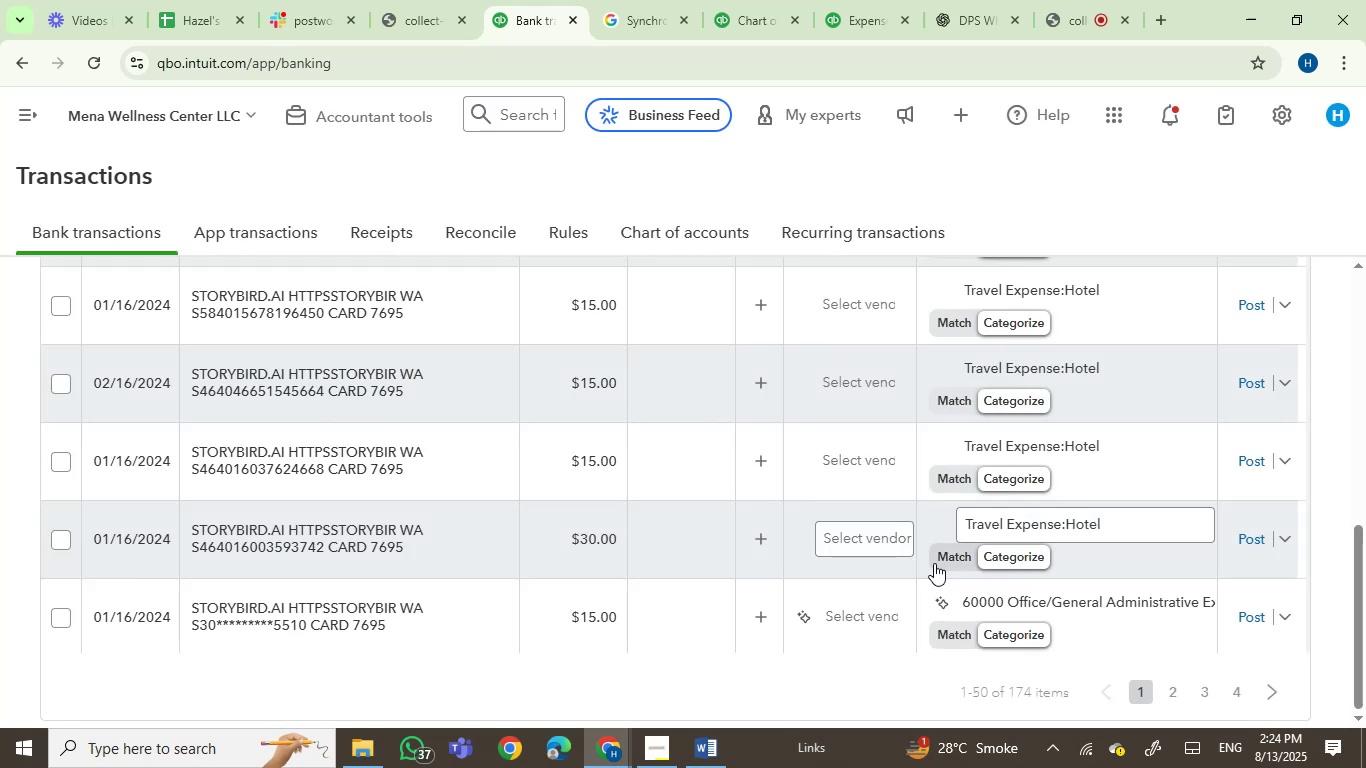 
wait(16.05)
 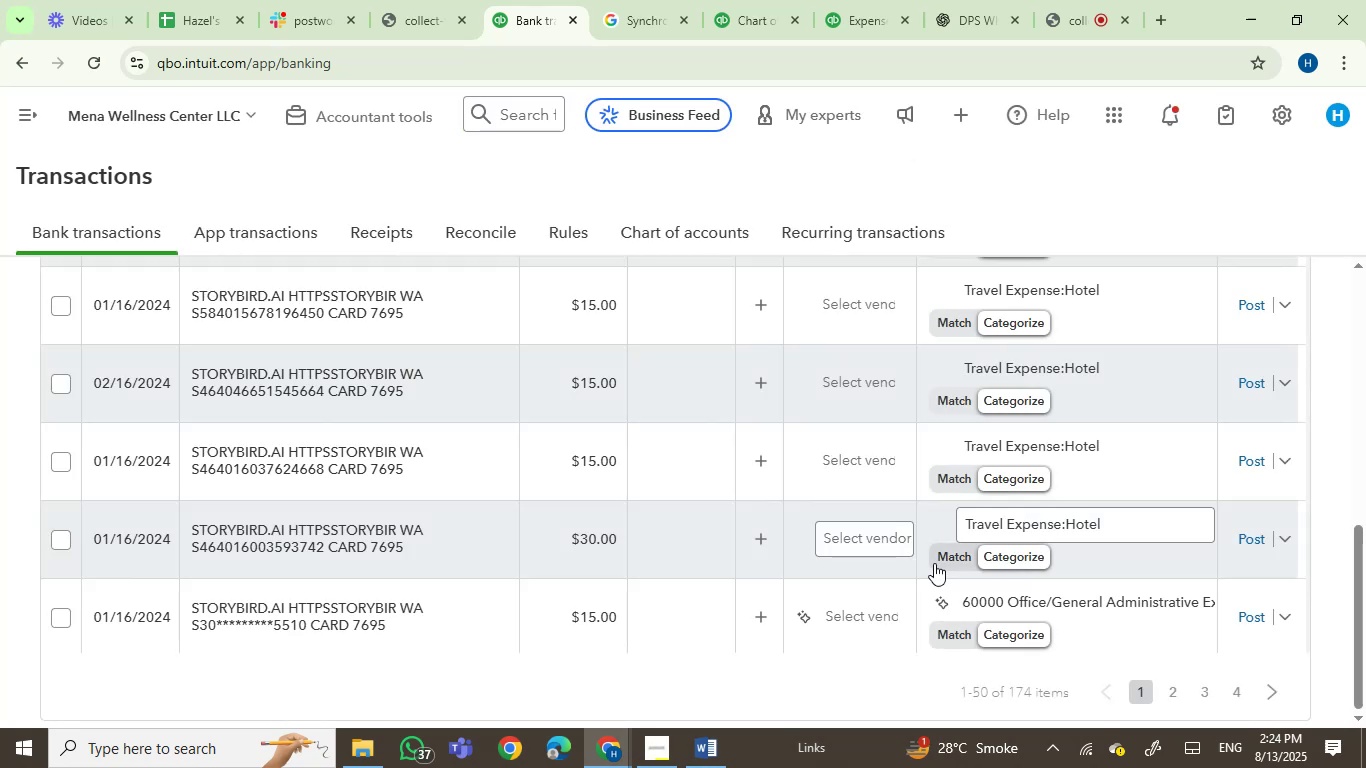 
left_click([388, 296])
 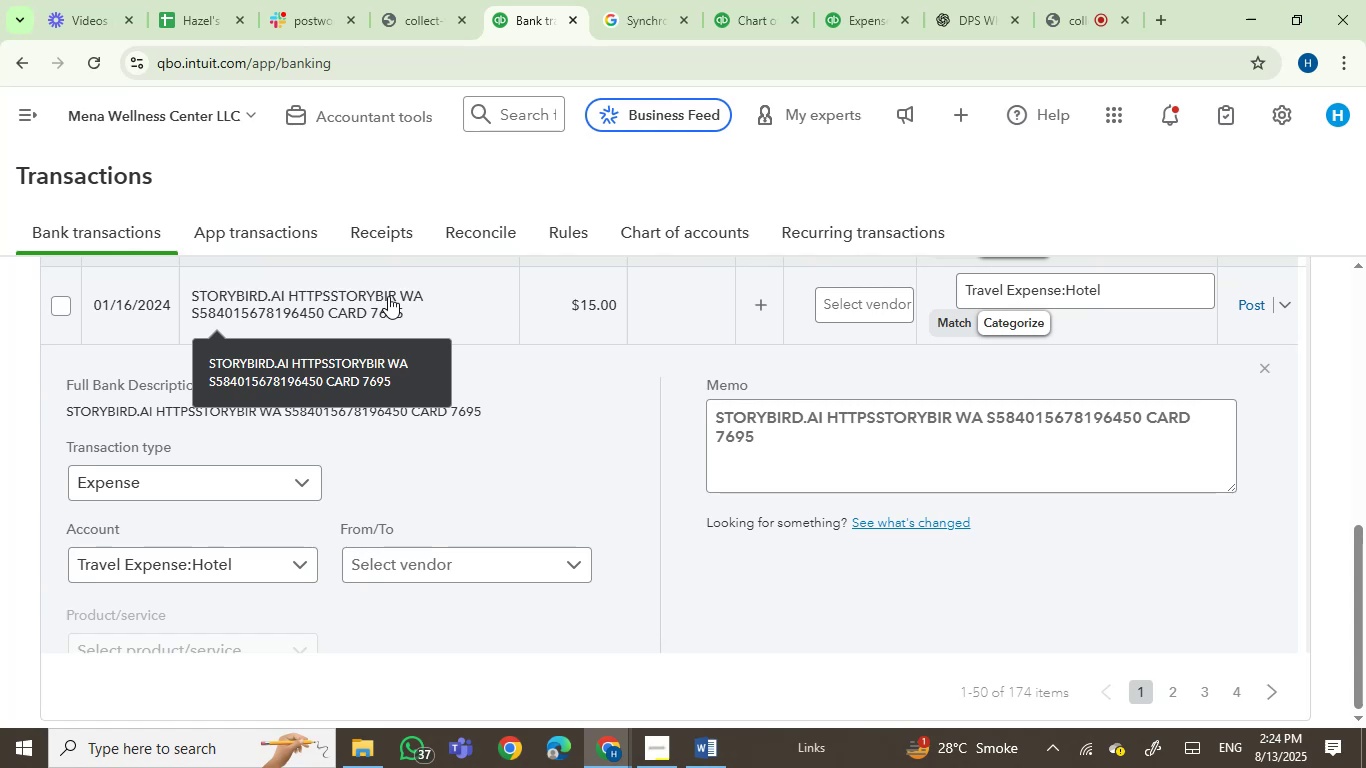 
wait(16.21)
 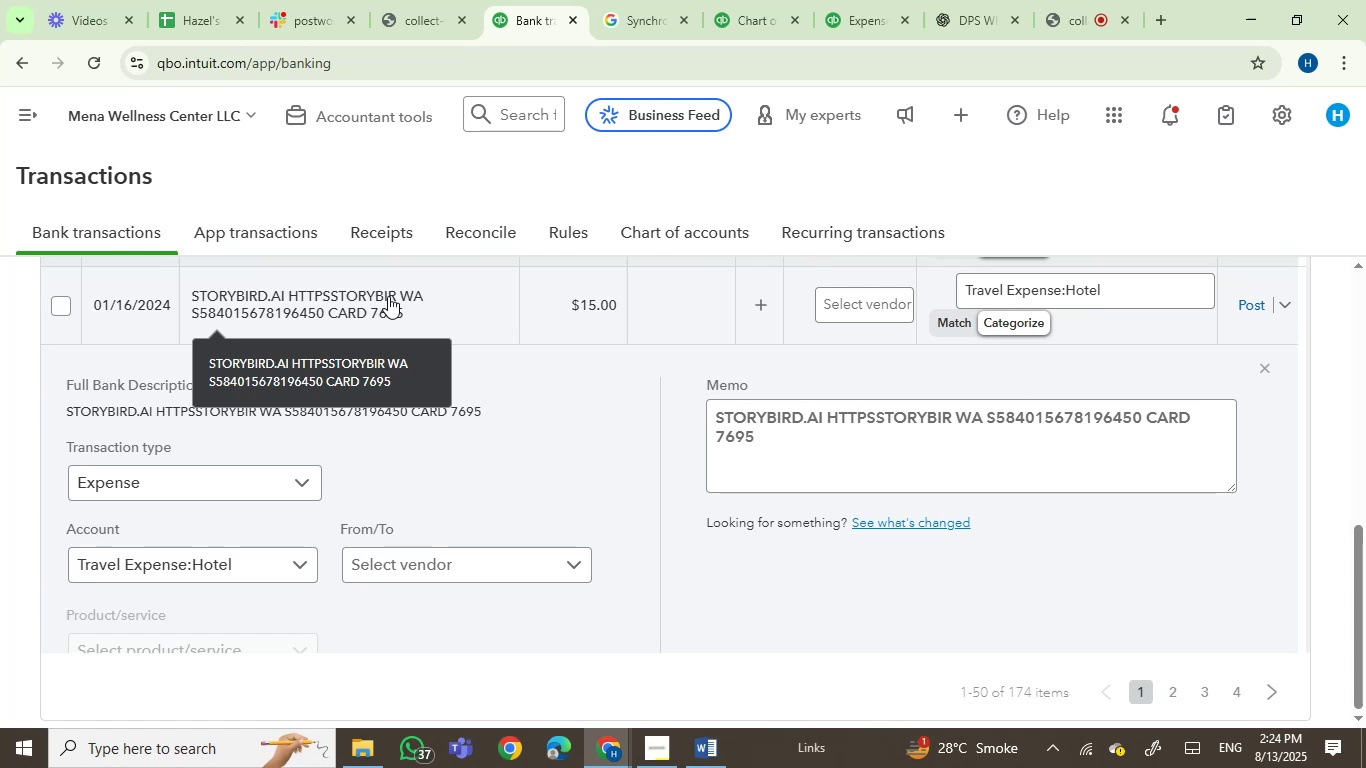 
left_click([106, 413])
 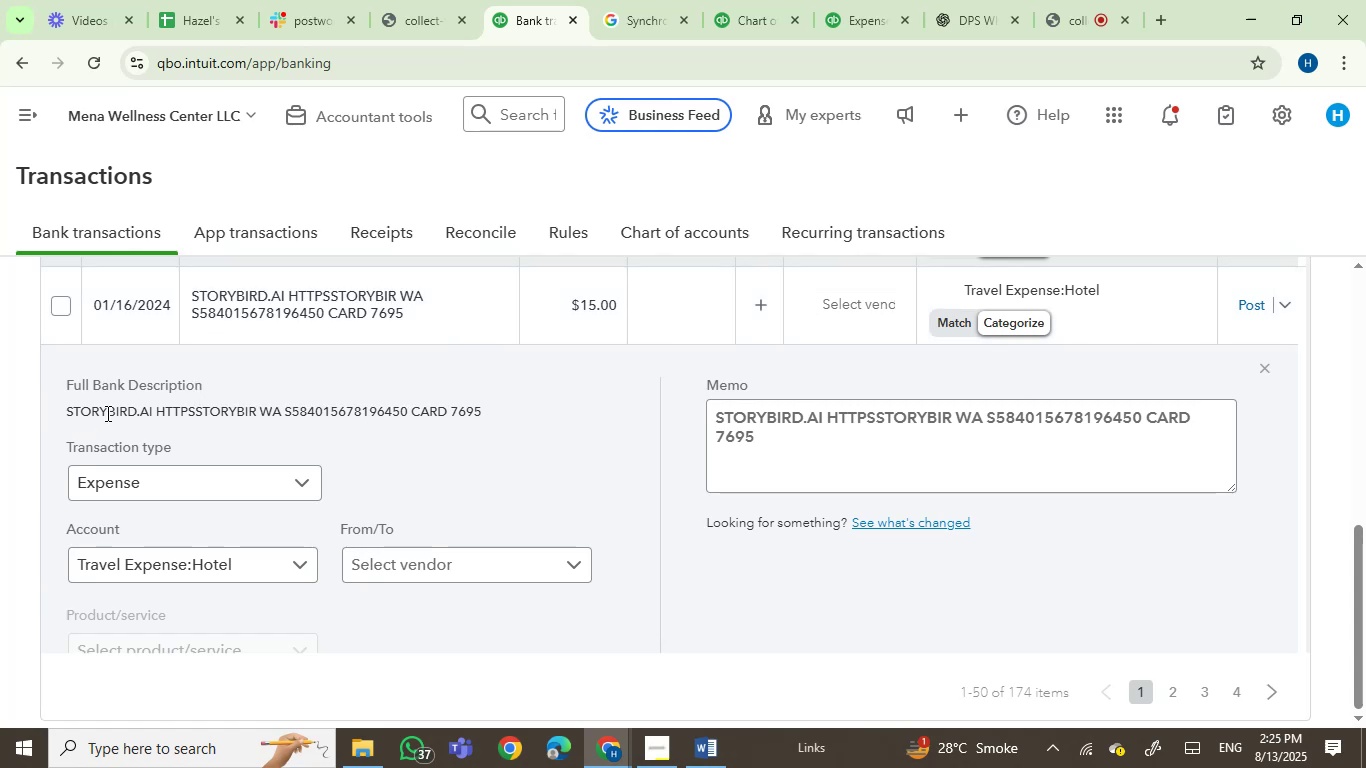 
left_click_drag(start_coordinate=[106, 413], to_coordinate=[280, 411])
 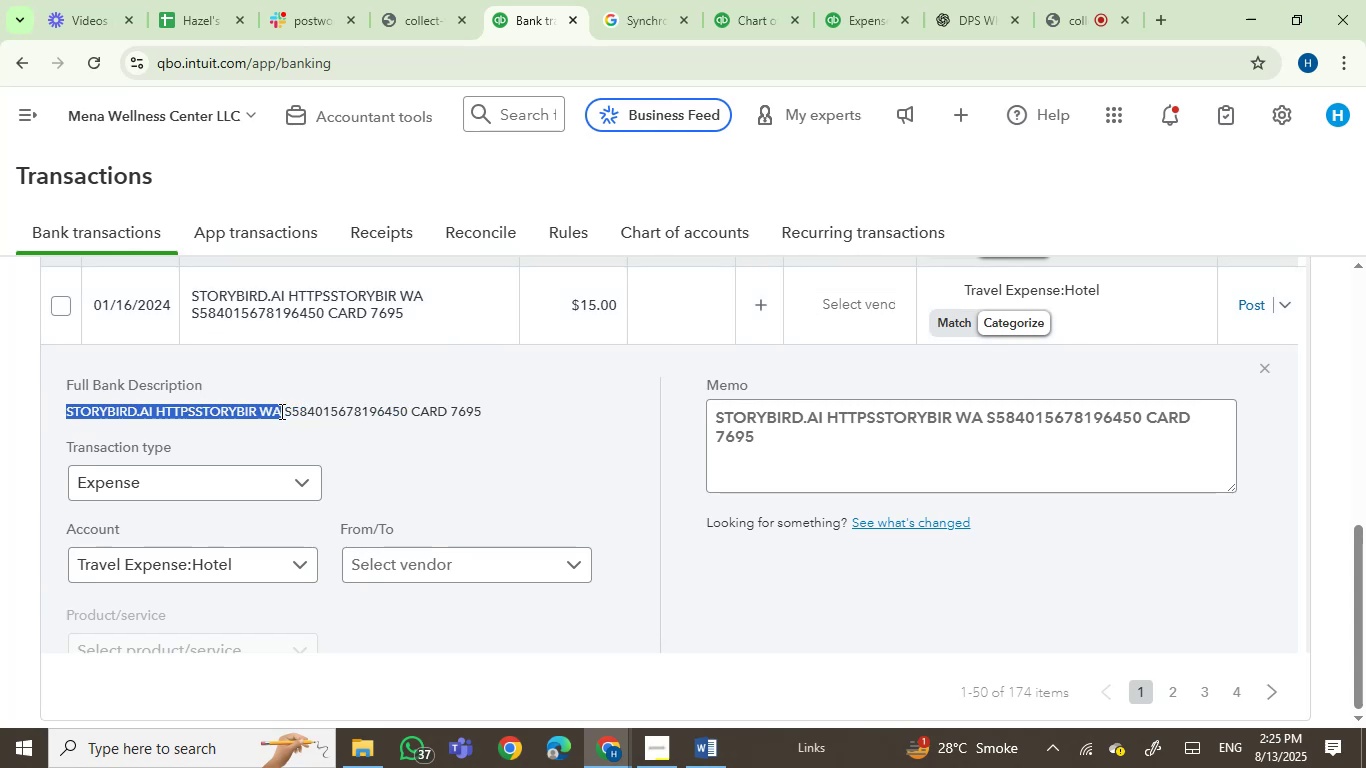 
key(Control+C)
 